 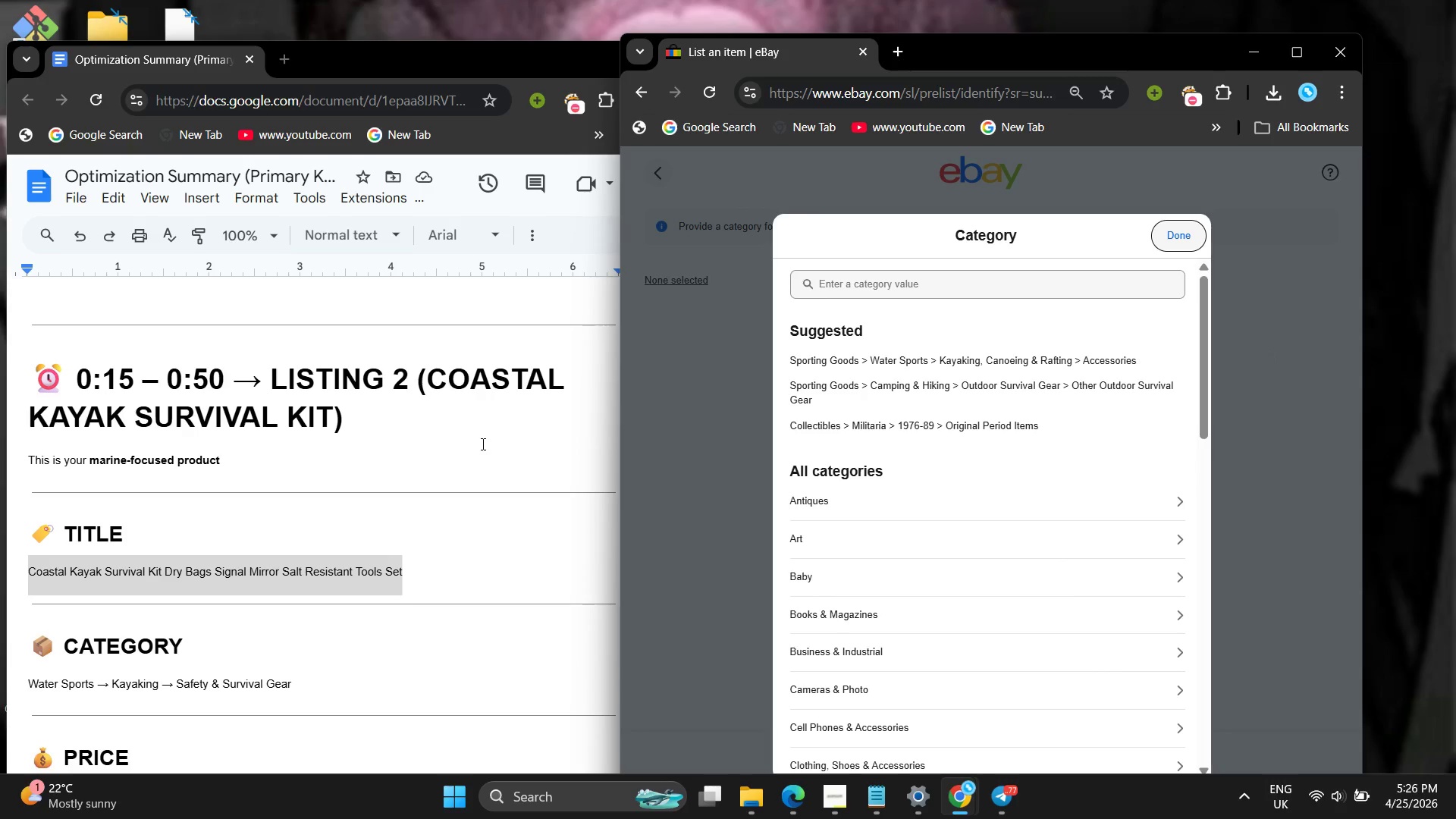 
left_click([890, 358])
 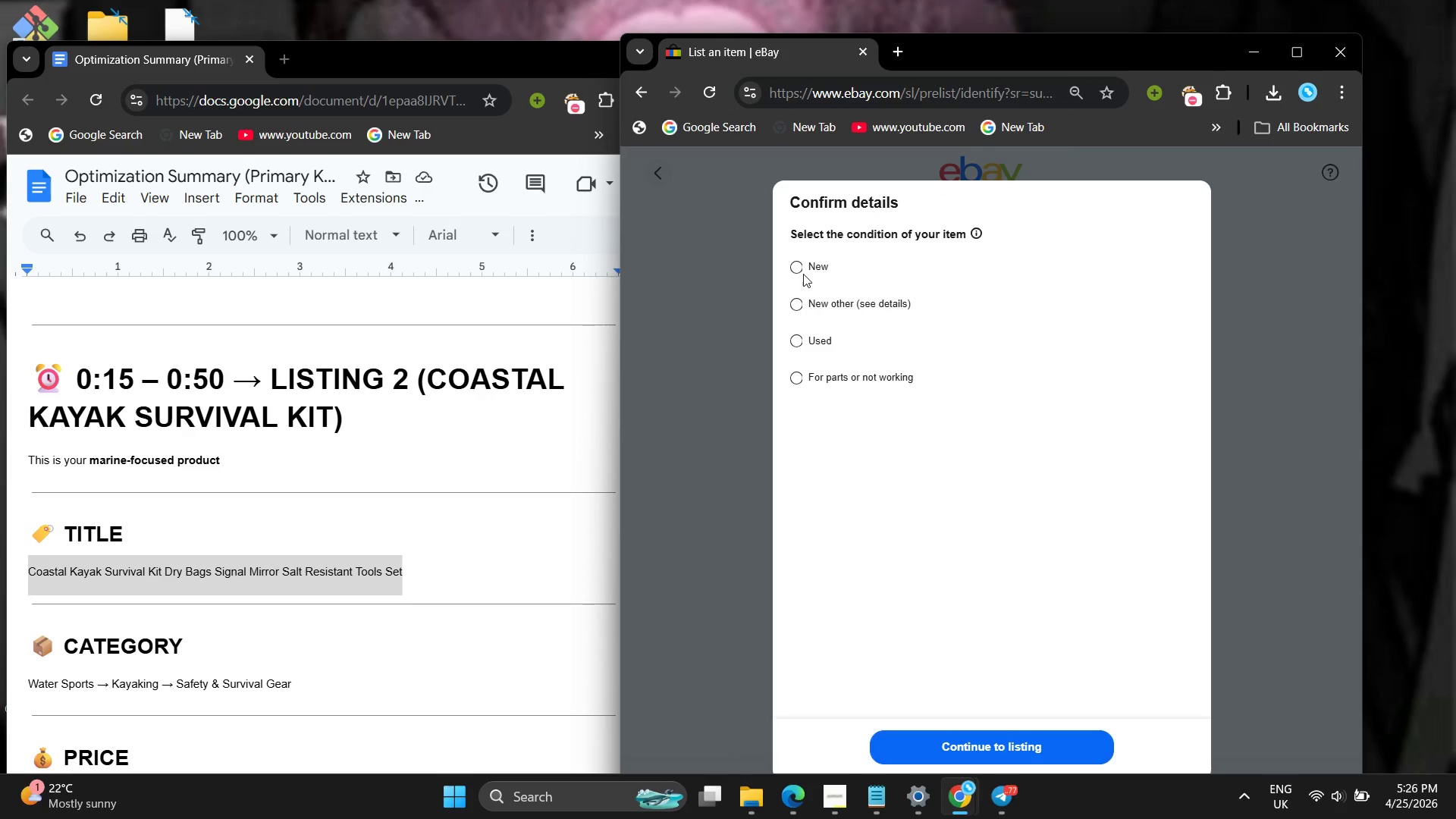 
left_click([797, 268])
 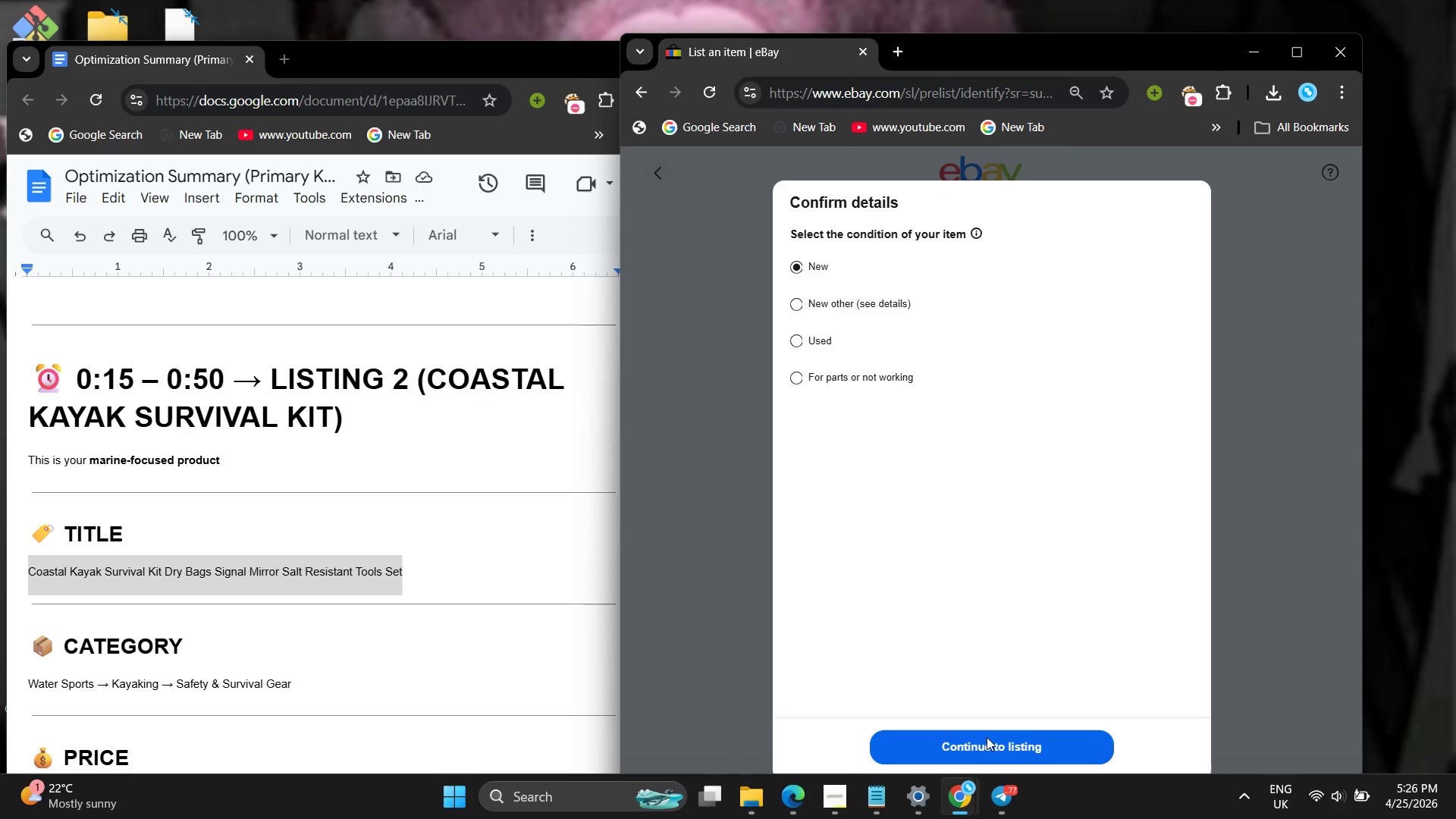 
left_click([987, 737])
 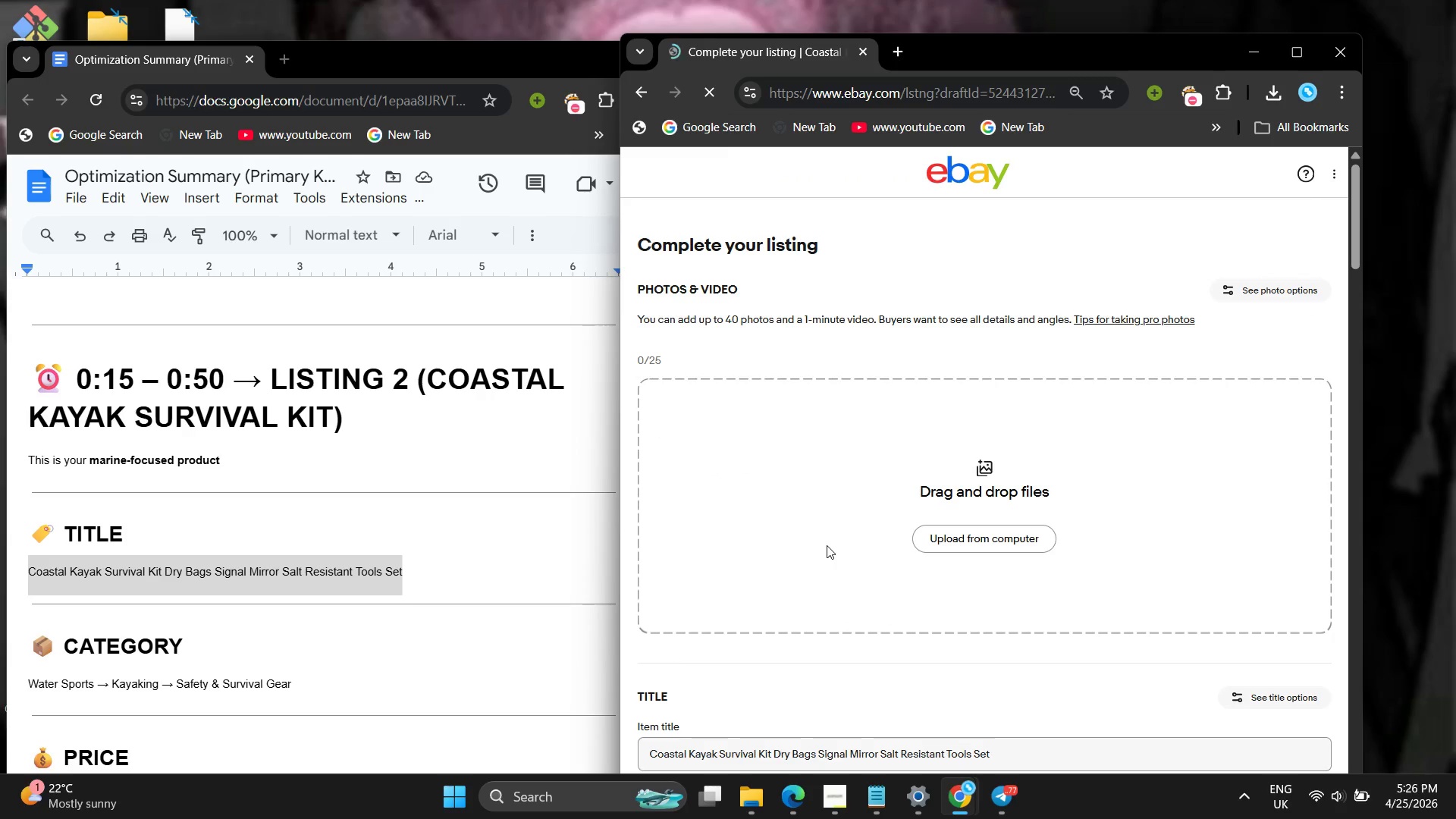 
wait(5.88)
 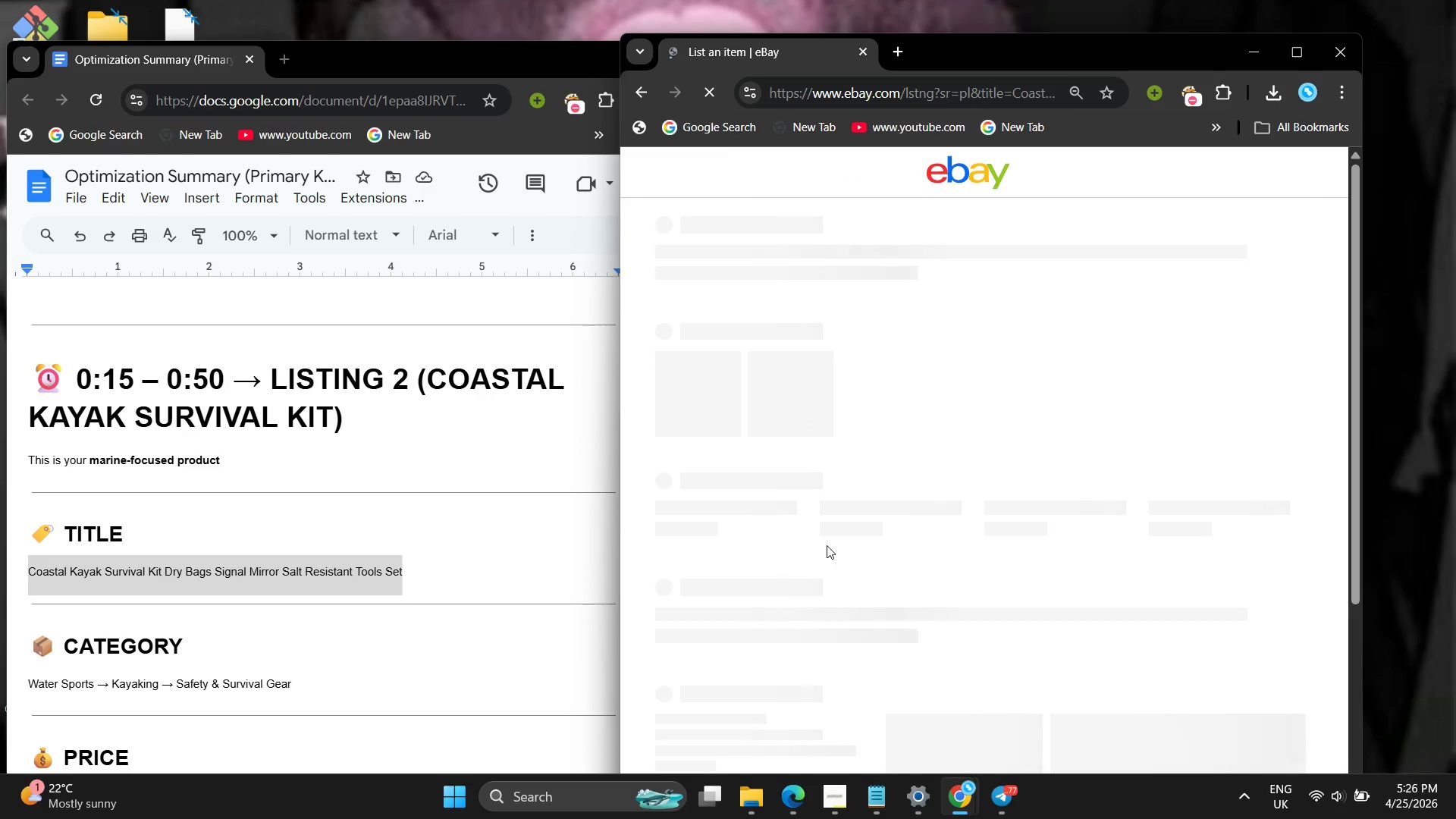 
left_click([1010, 546])
 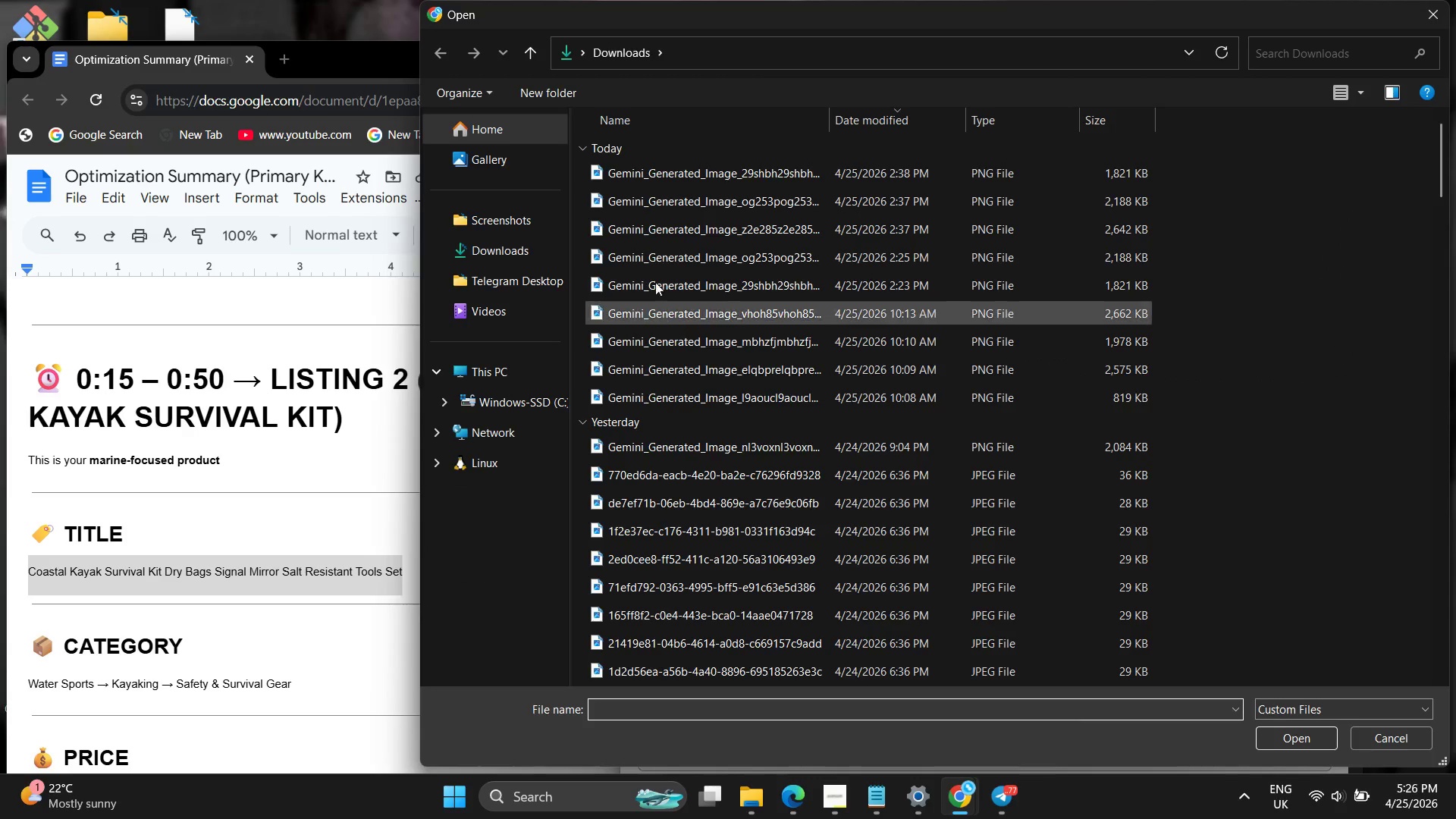 
left_click([646, 211])
 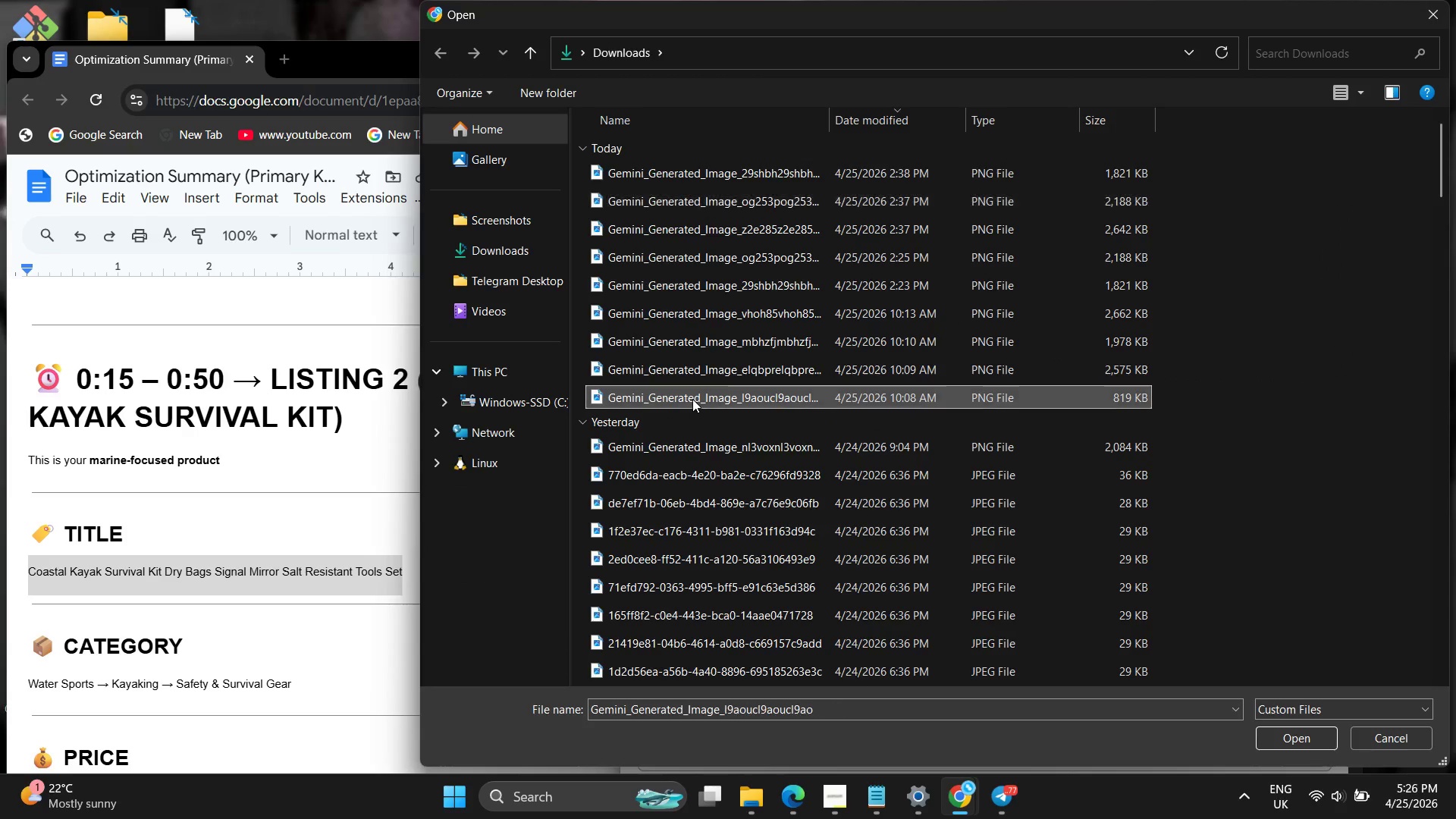 
double_click([689, 375])
 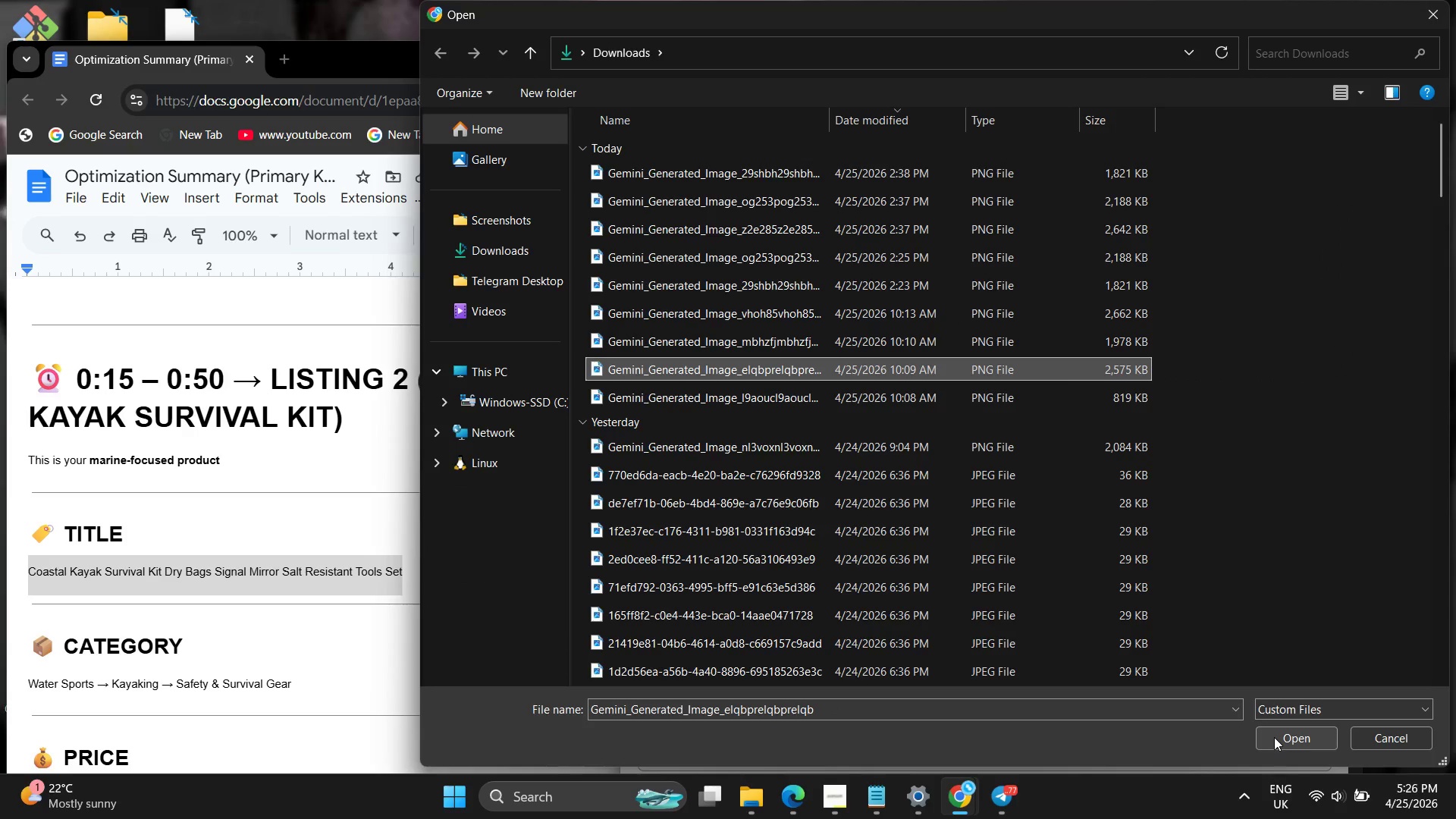 
left_click([1274, 737])
 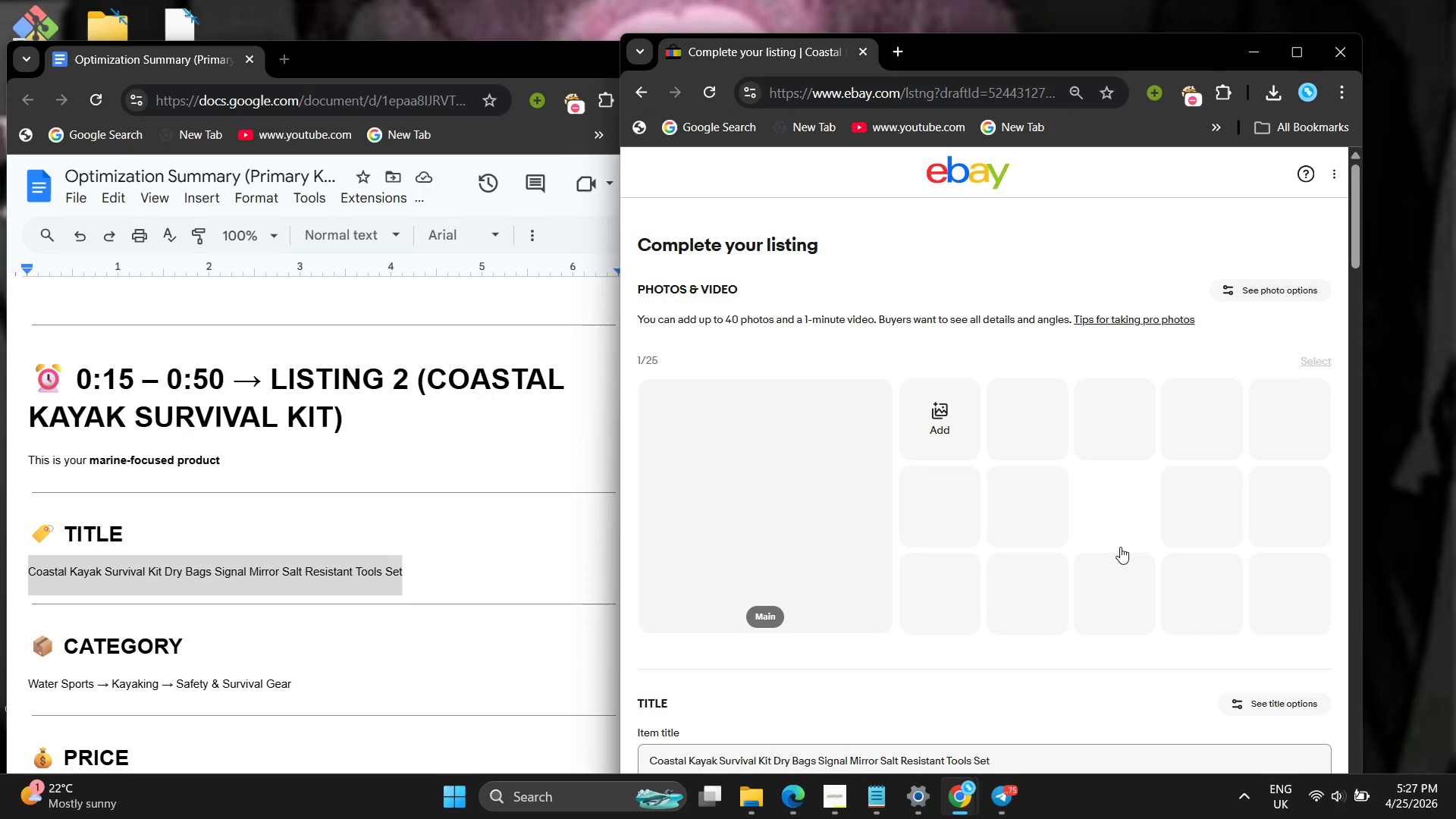 
wait(54.25)
 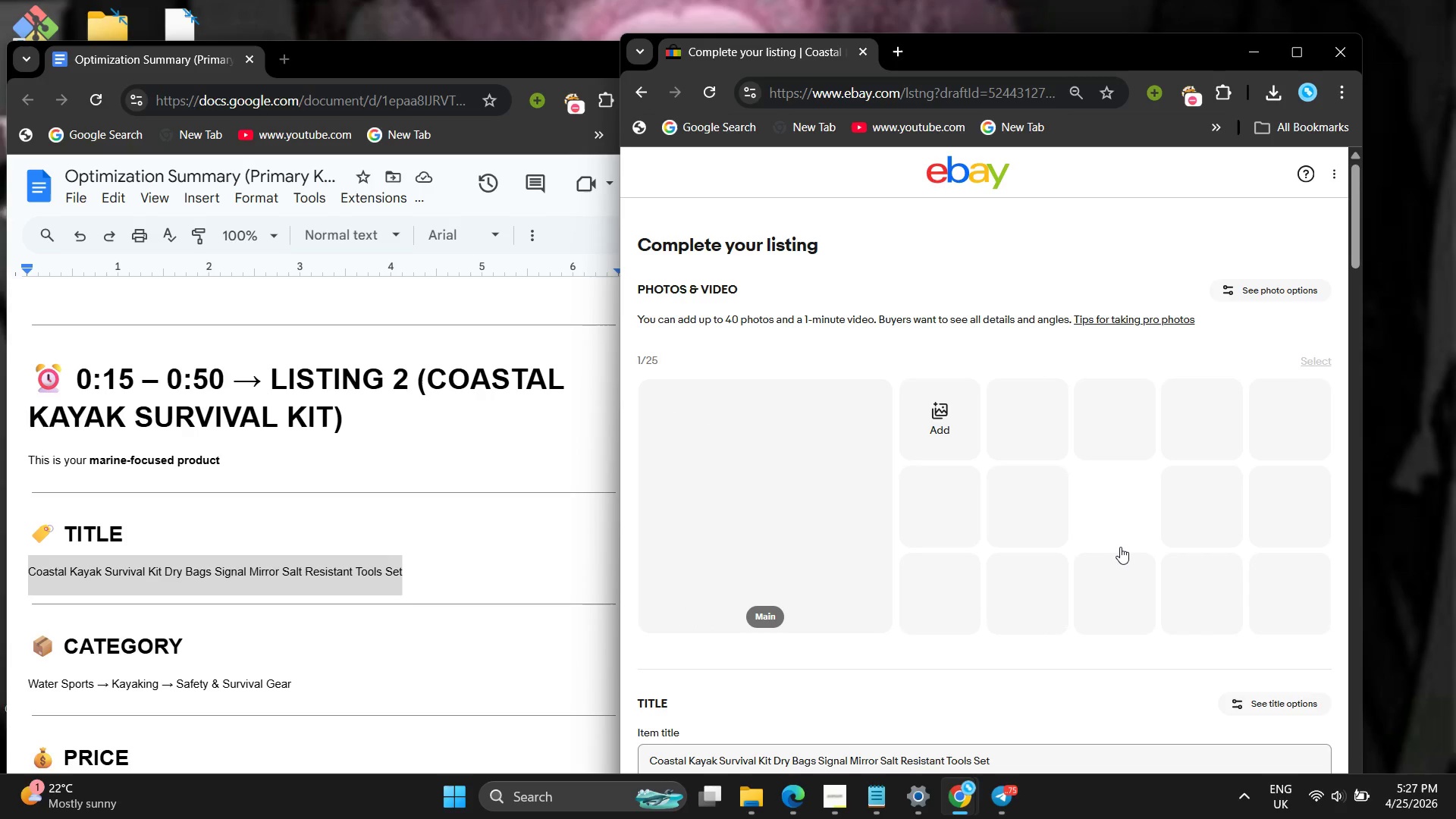 
scroll: coordinate [1028, 486], scroll_direction: down, amount: 8.0
 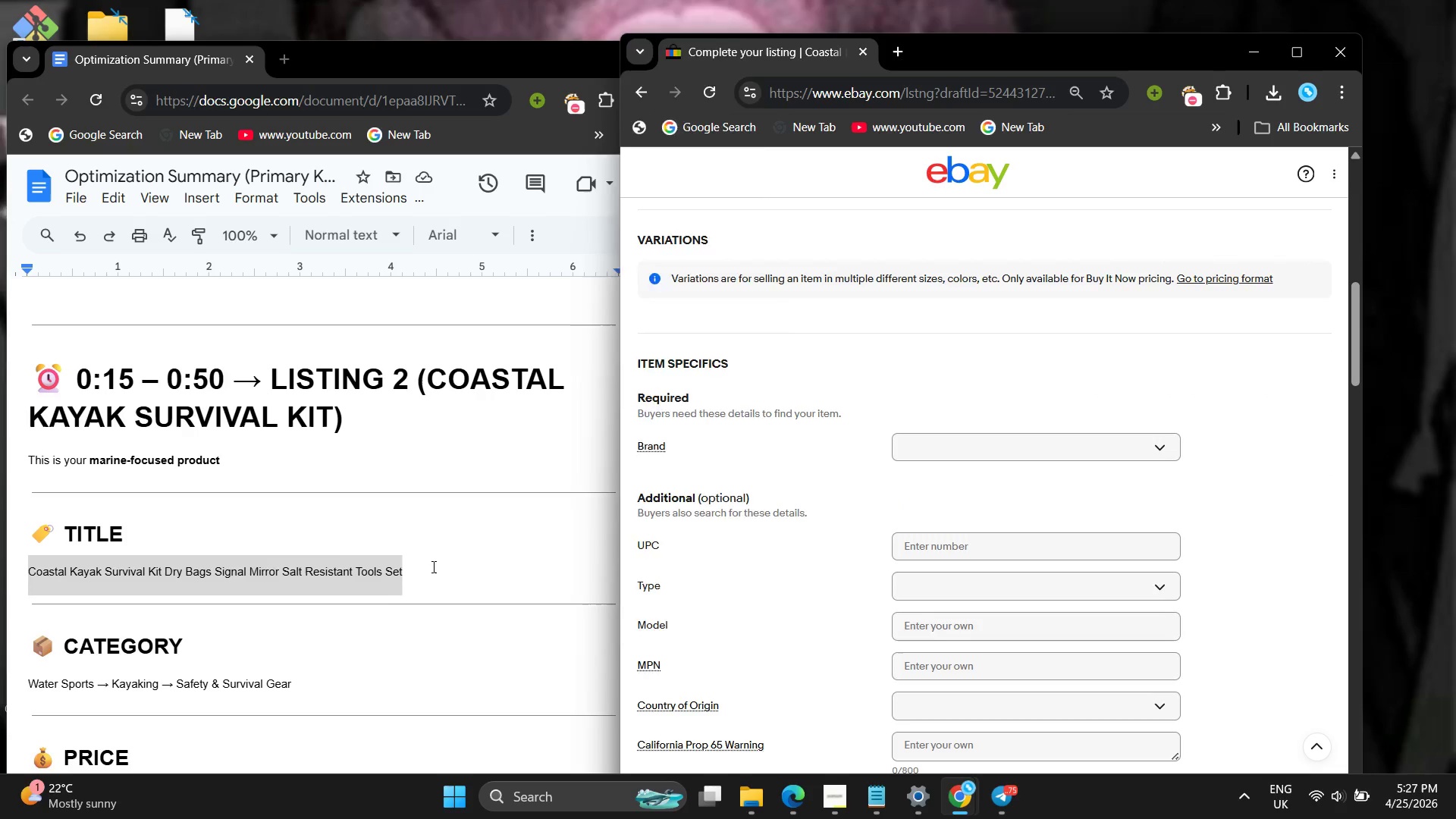 
left_click([432, 566])
 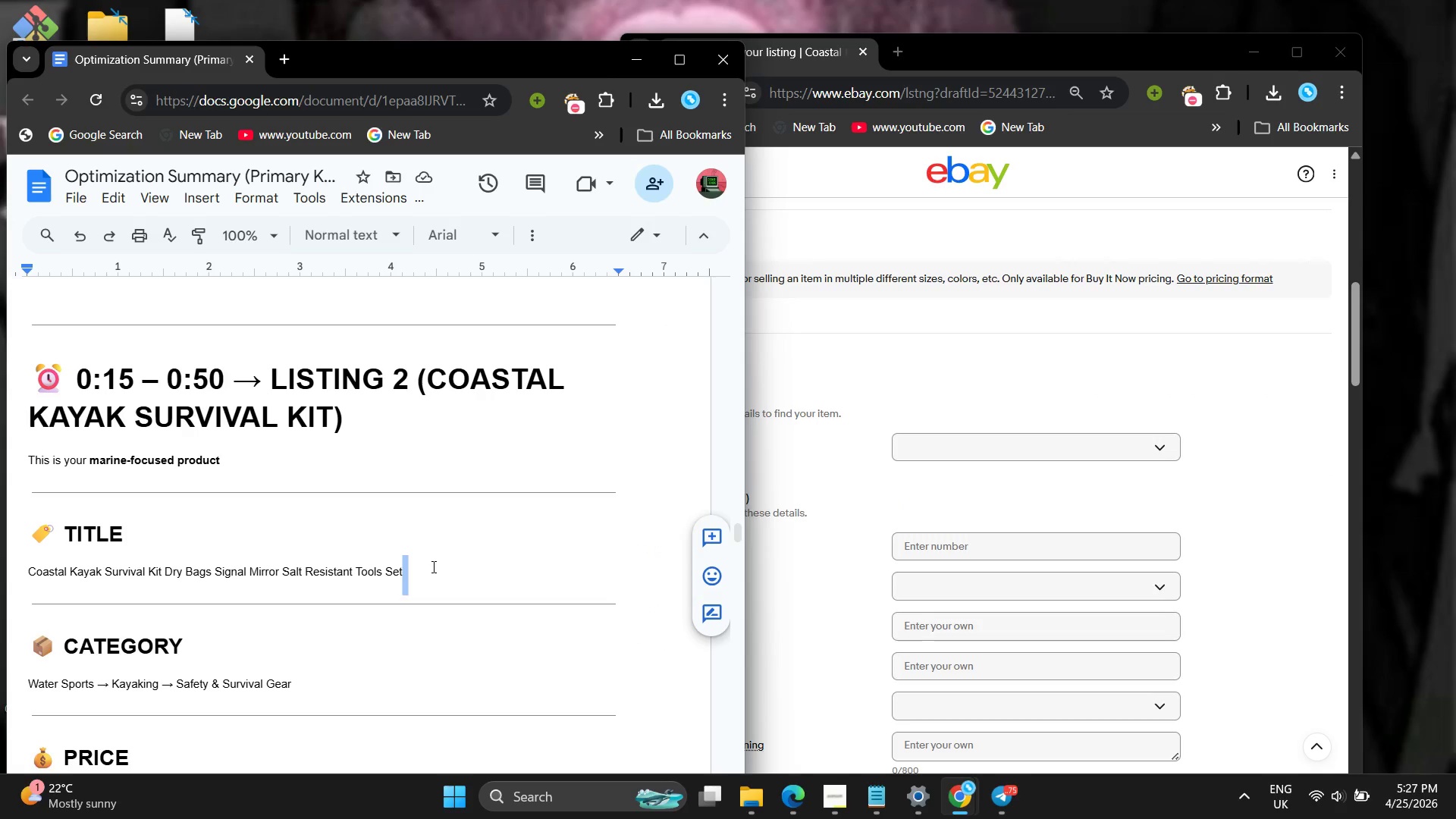 
scroll: coordinate [431, 572], scroll_direction: down, amount: 7.0
 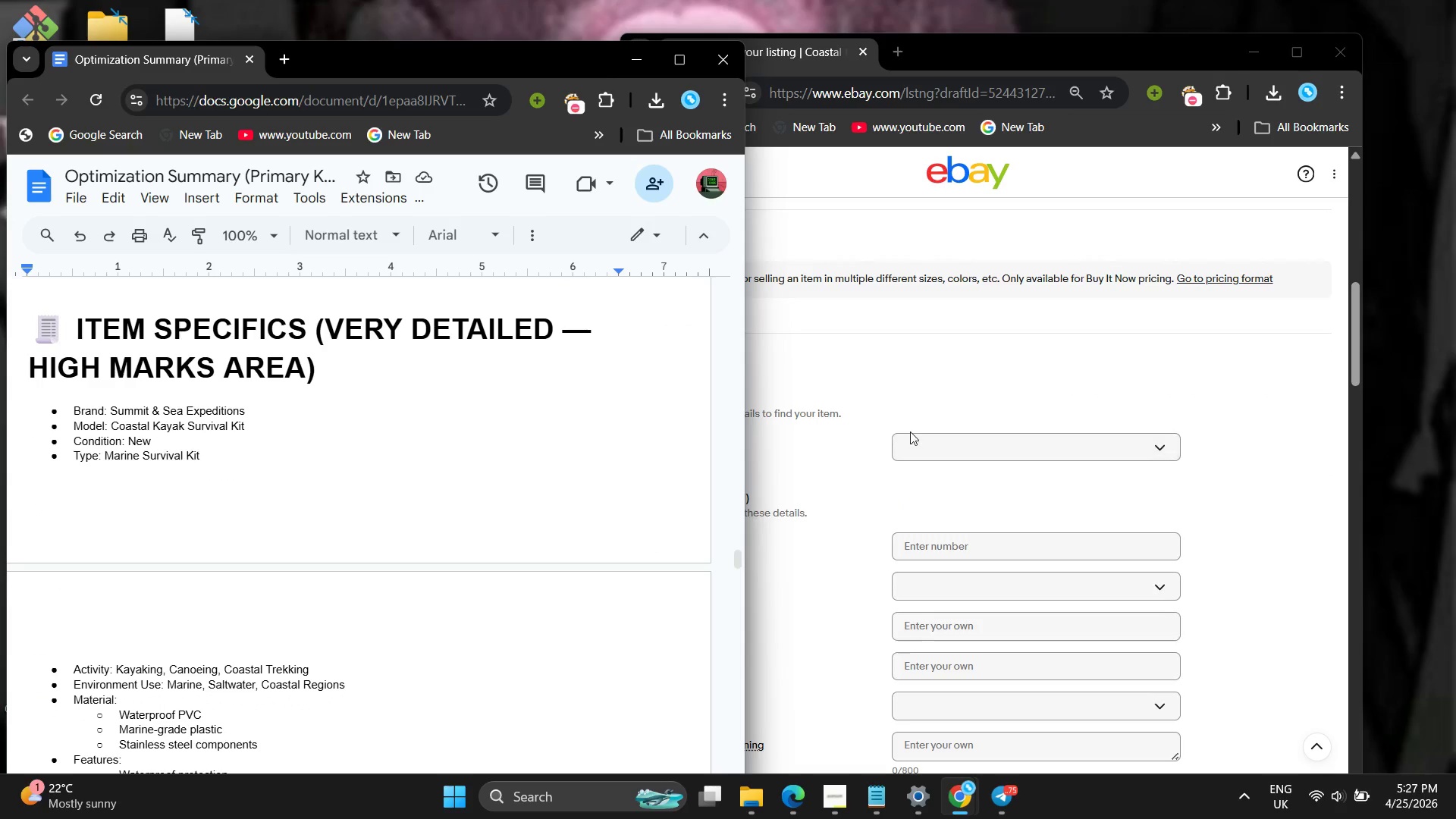 
left_click([901, 412])
 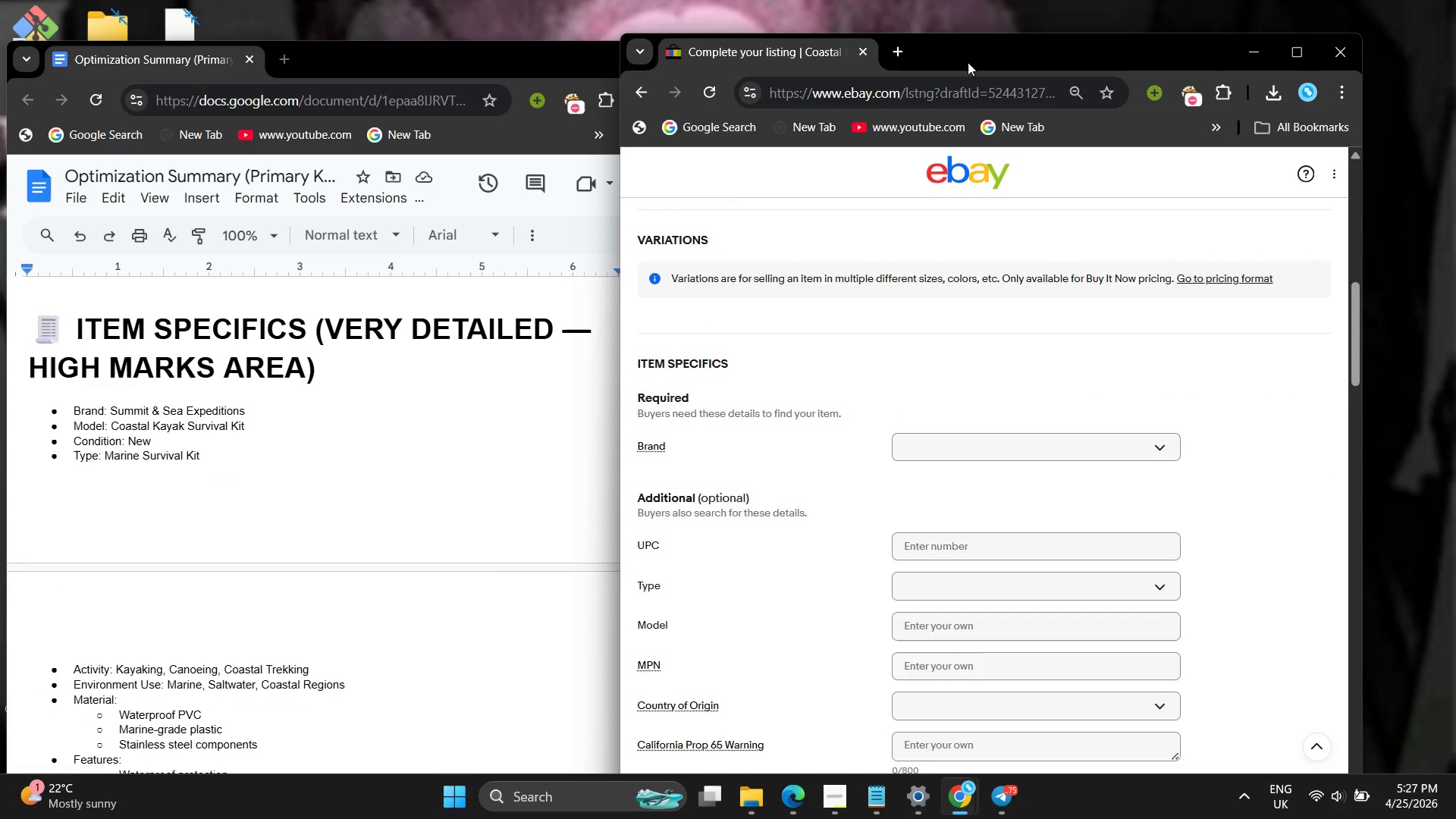 
left_click_drag(start_coordinate=[968, 62], to_coordinate=[1089, 58])
 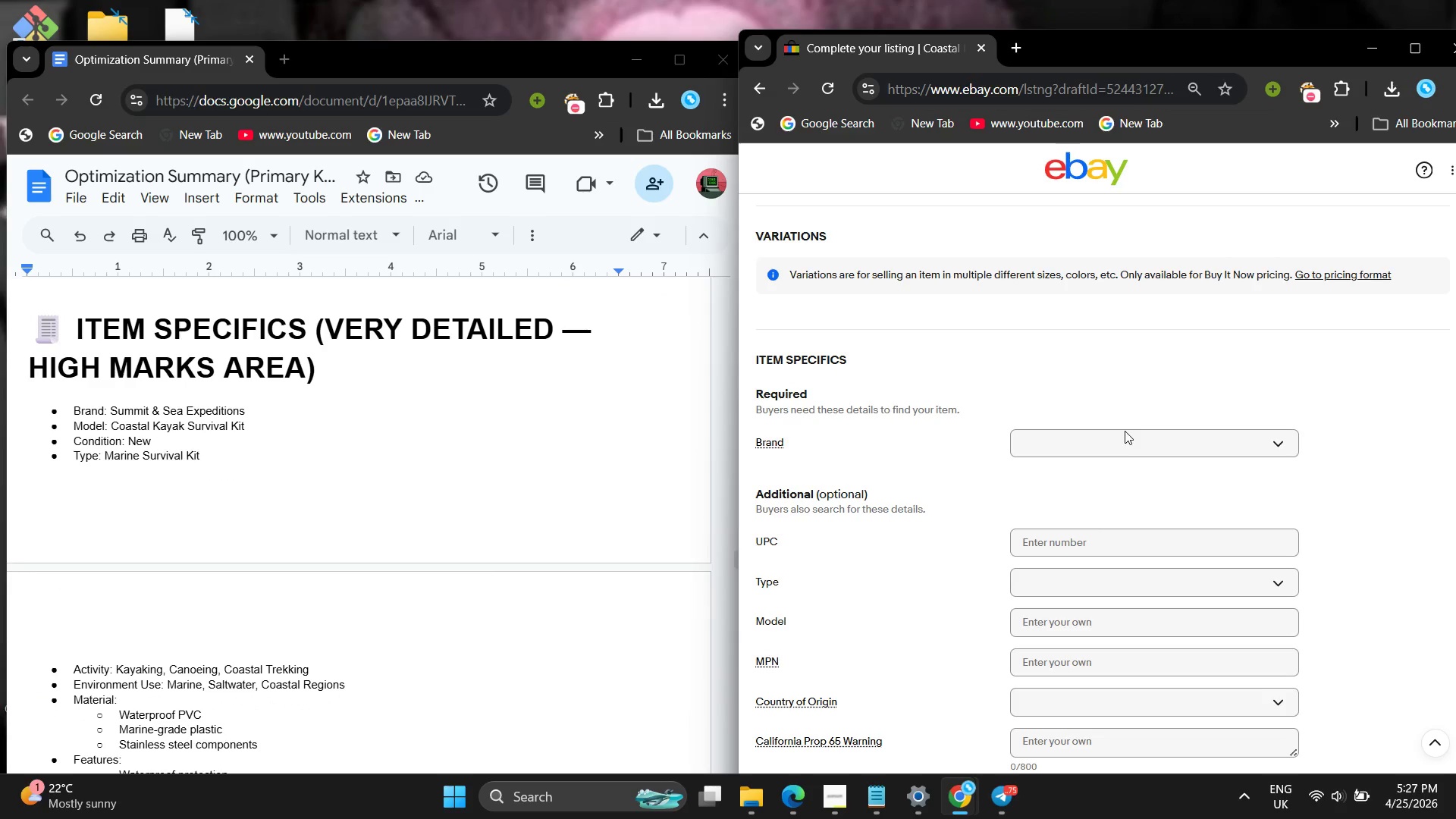 
left_click([1125, 431])
 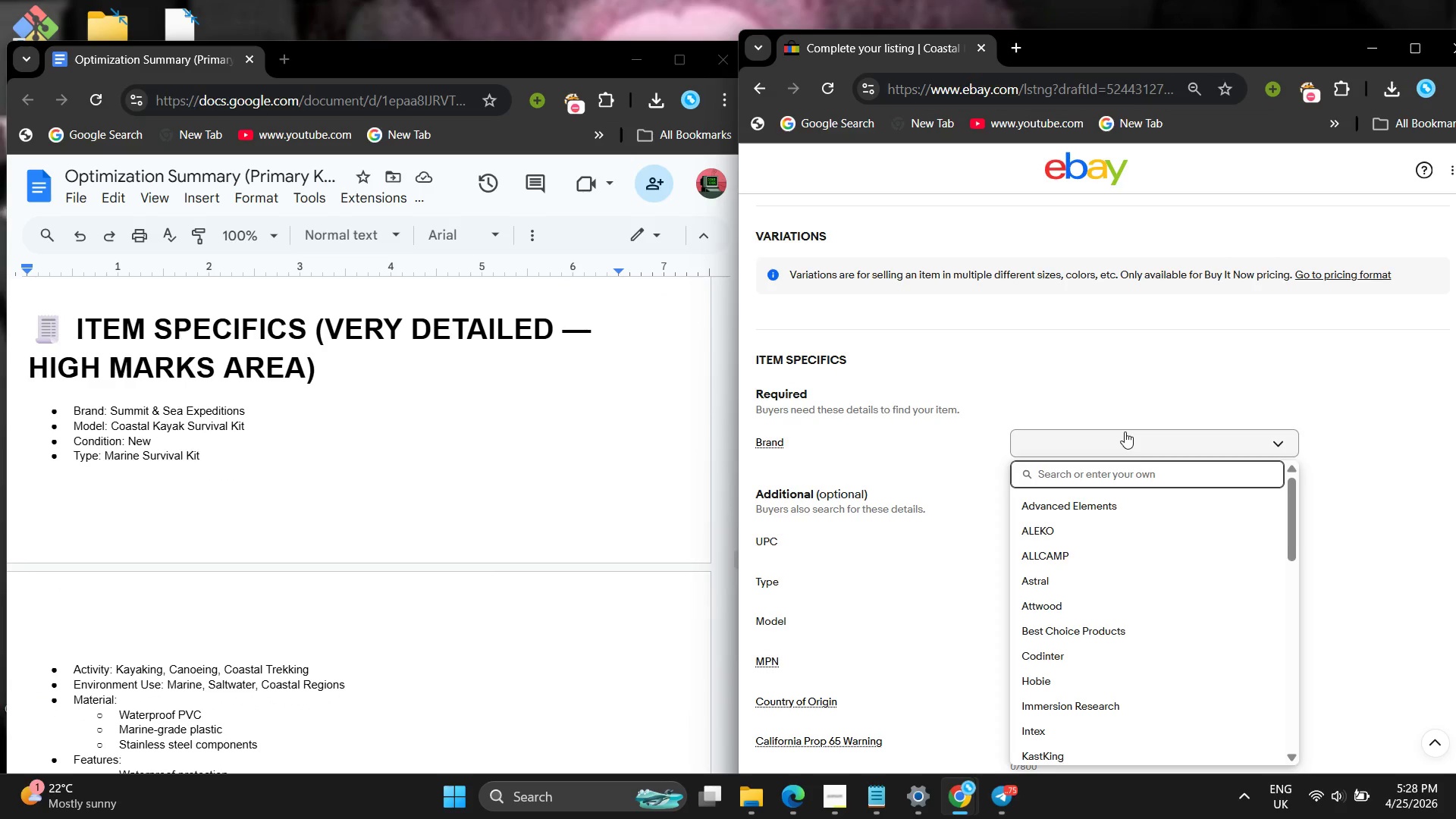 
type(Summit & Sea Expeditions )
 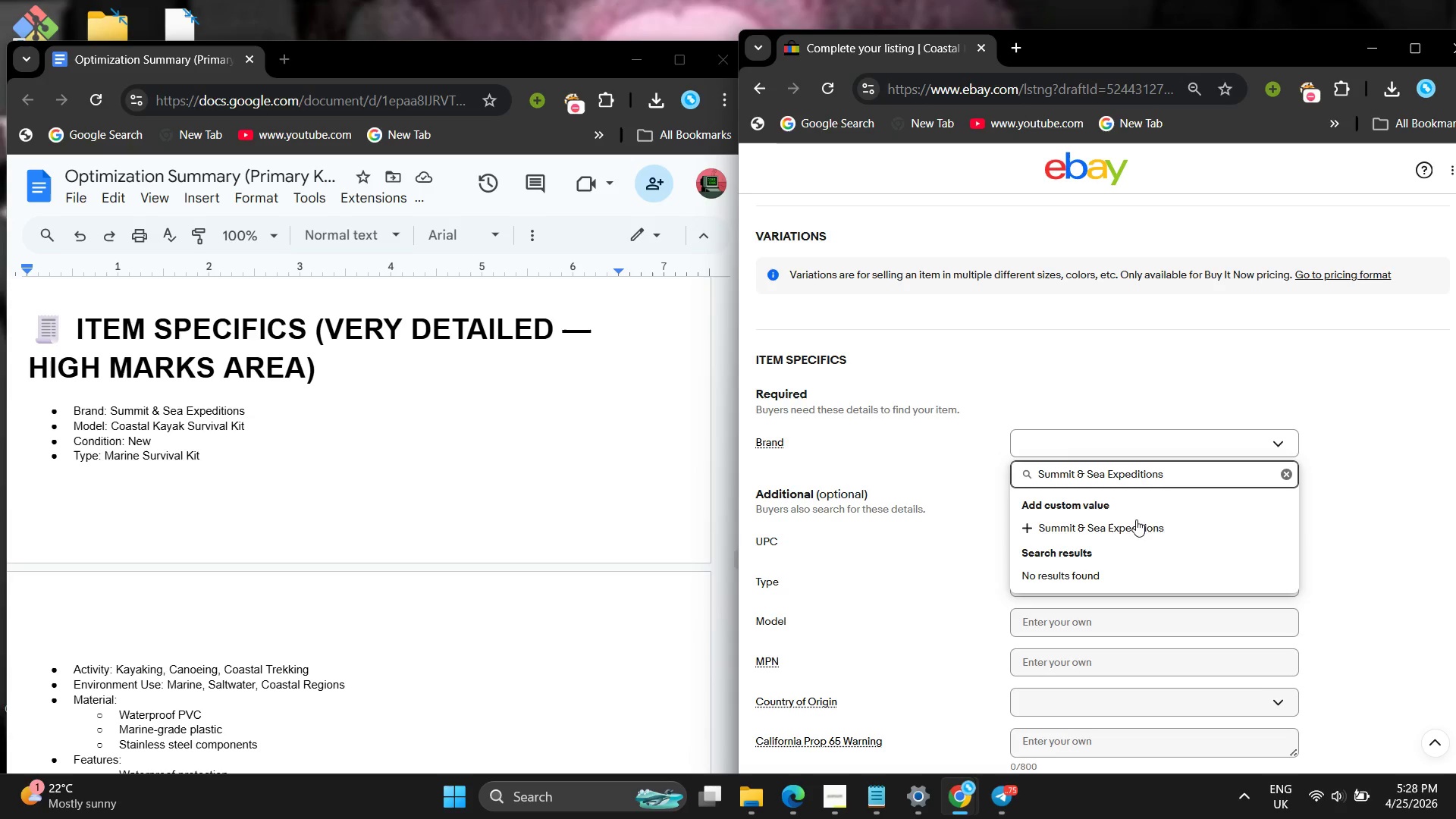 
left_click([1131, 530])
 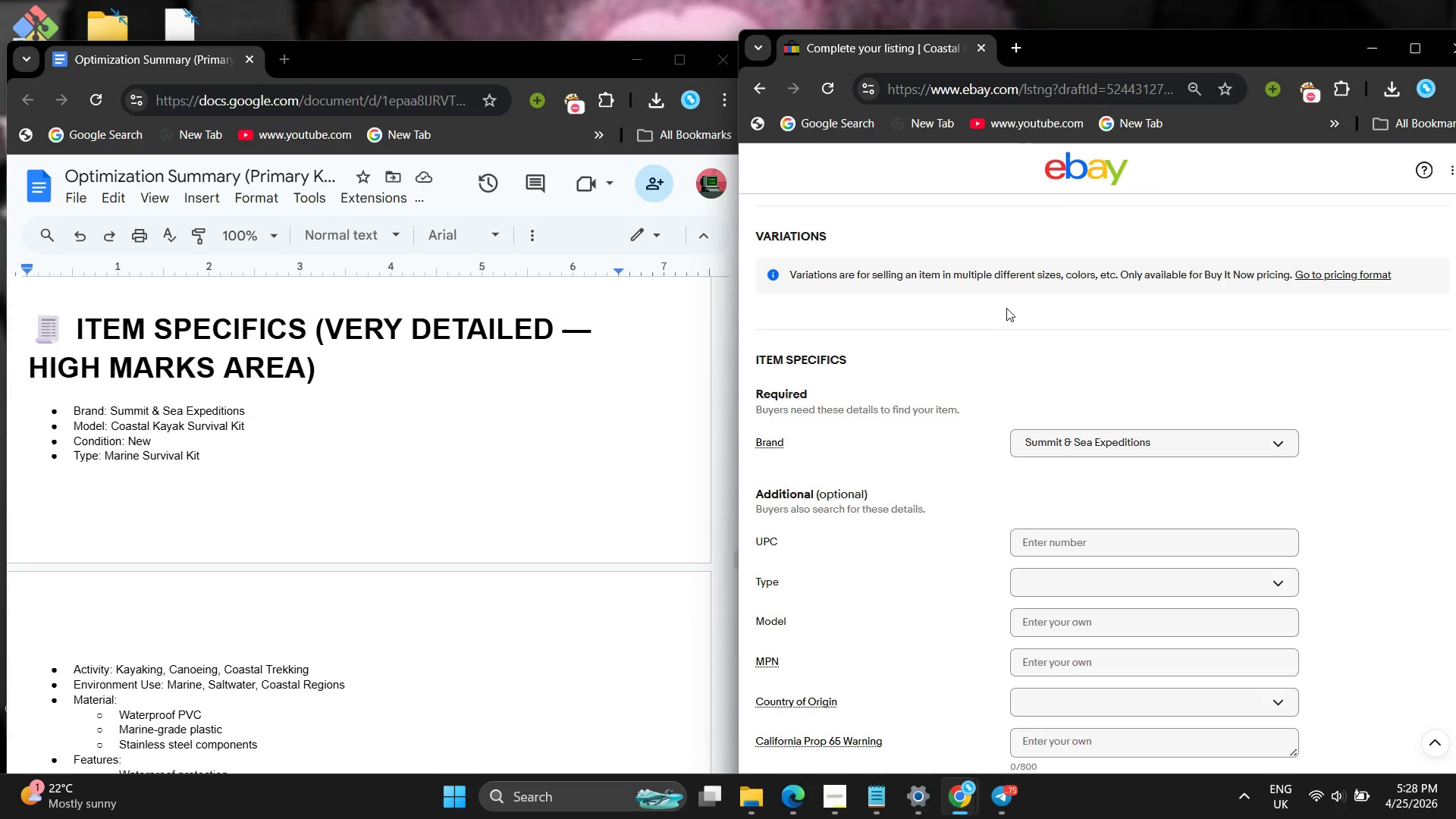 
scroll: coordinate [1006, 307], scroll_direction: down, amount: 2.0
 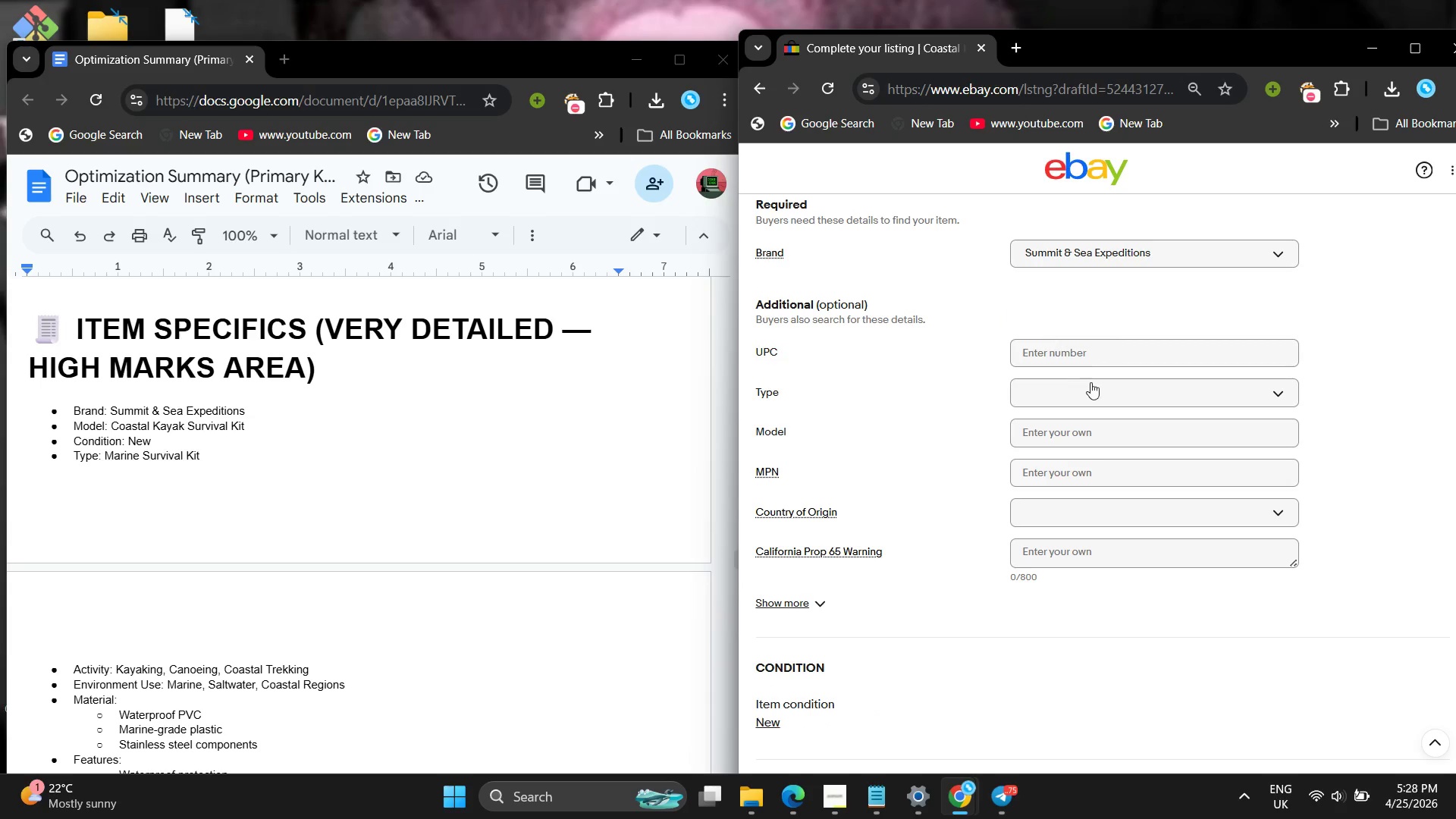 
left_click([1098, 394])
 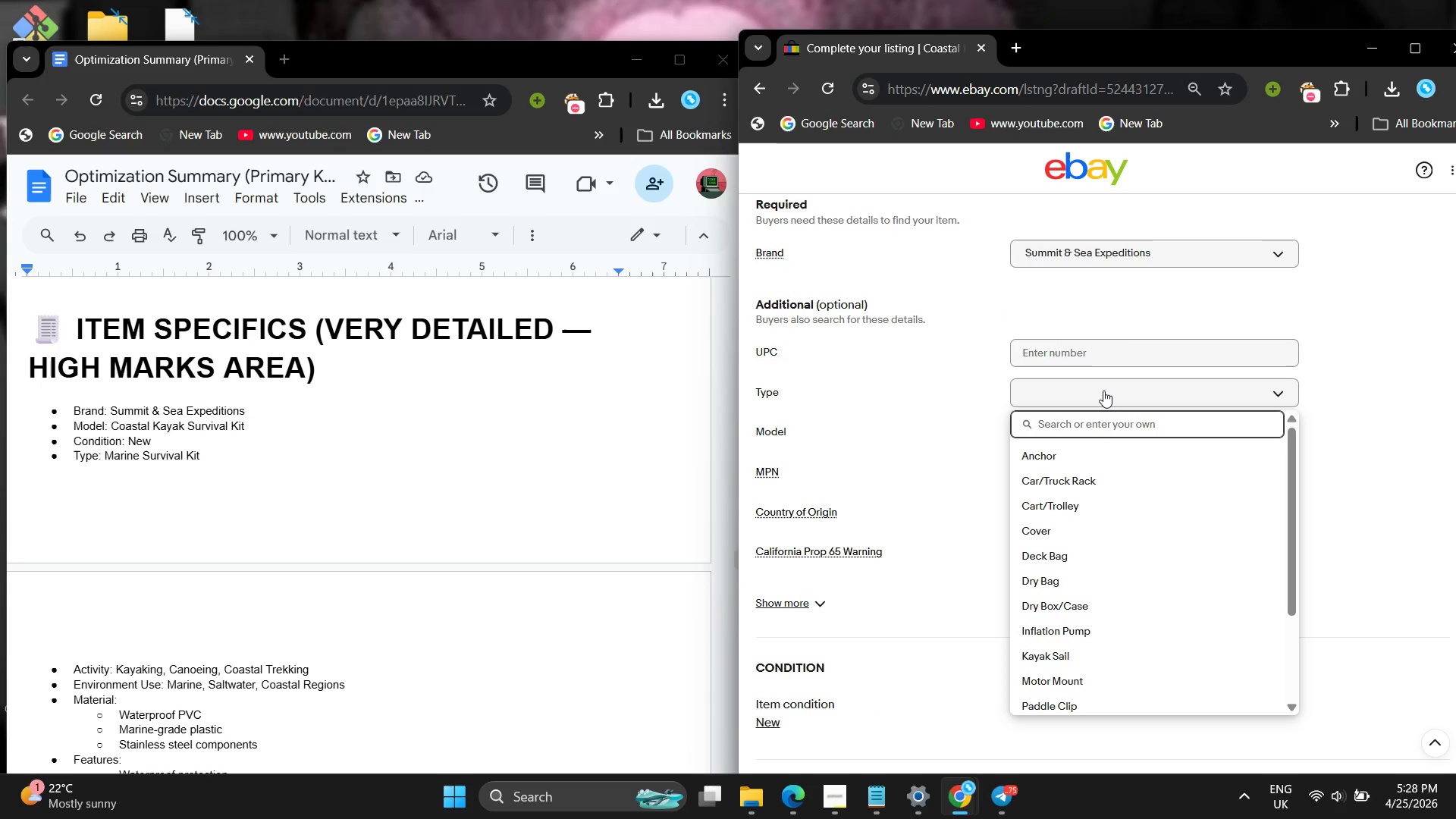 
type(Marine Surv)
 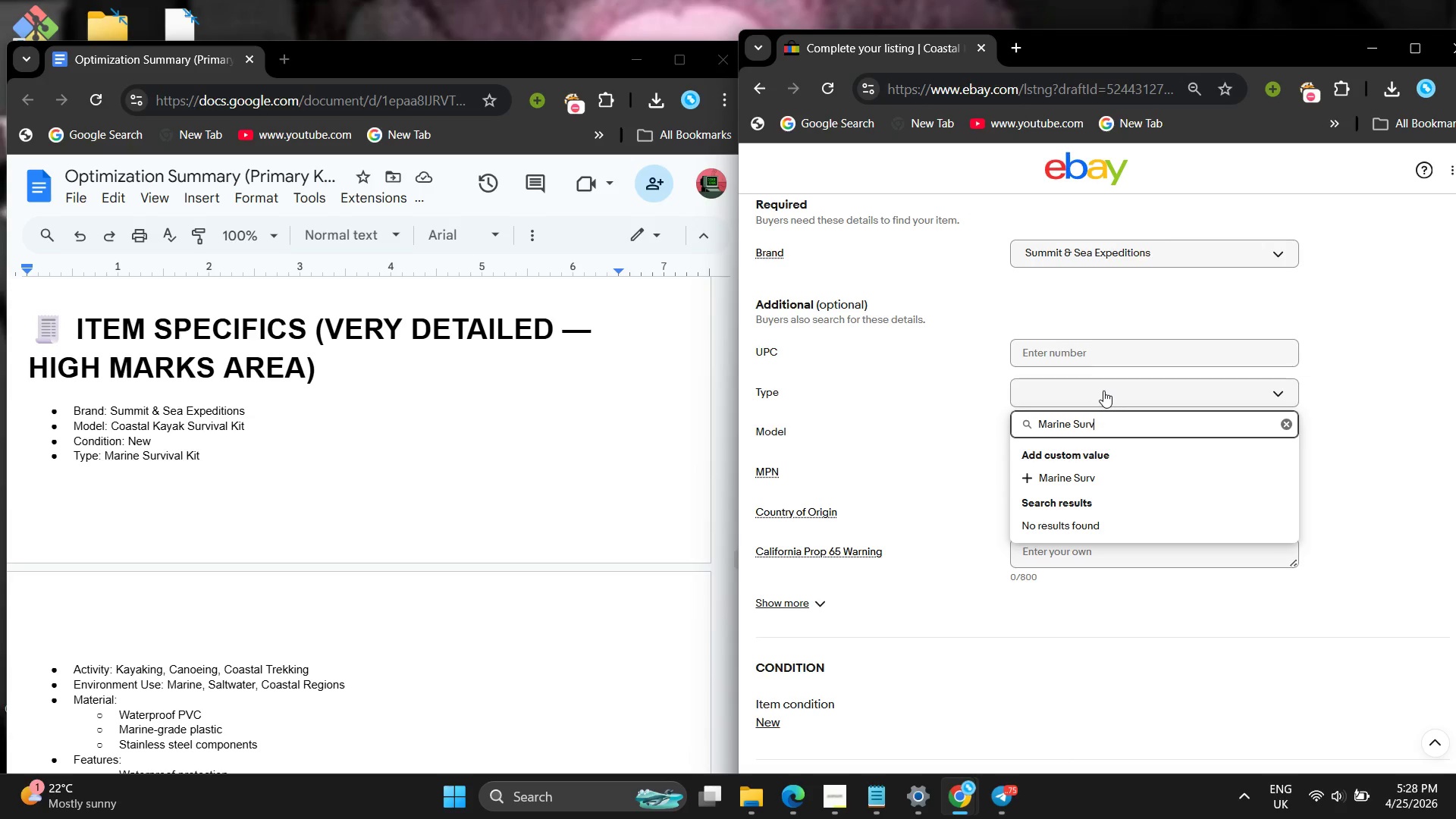 
type(ival kit )
 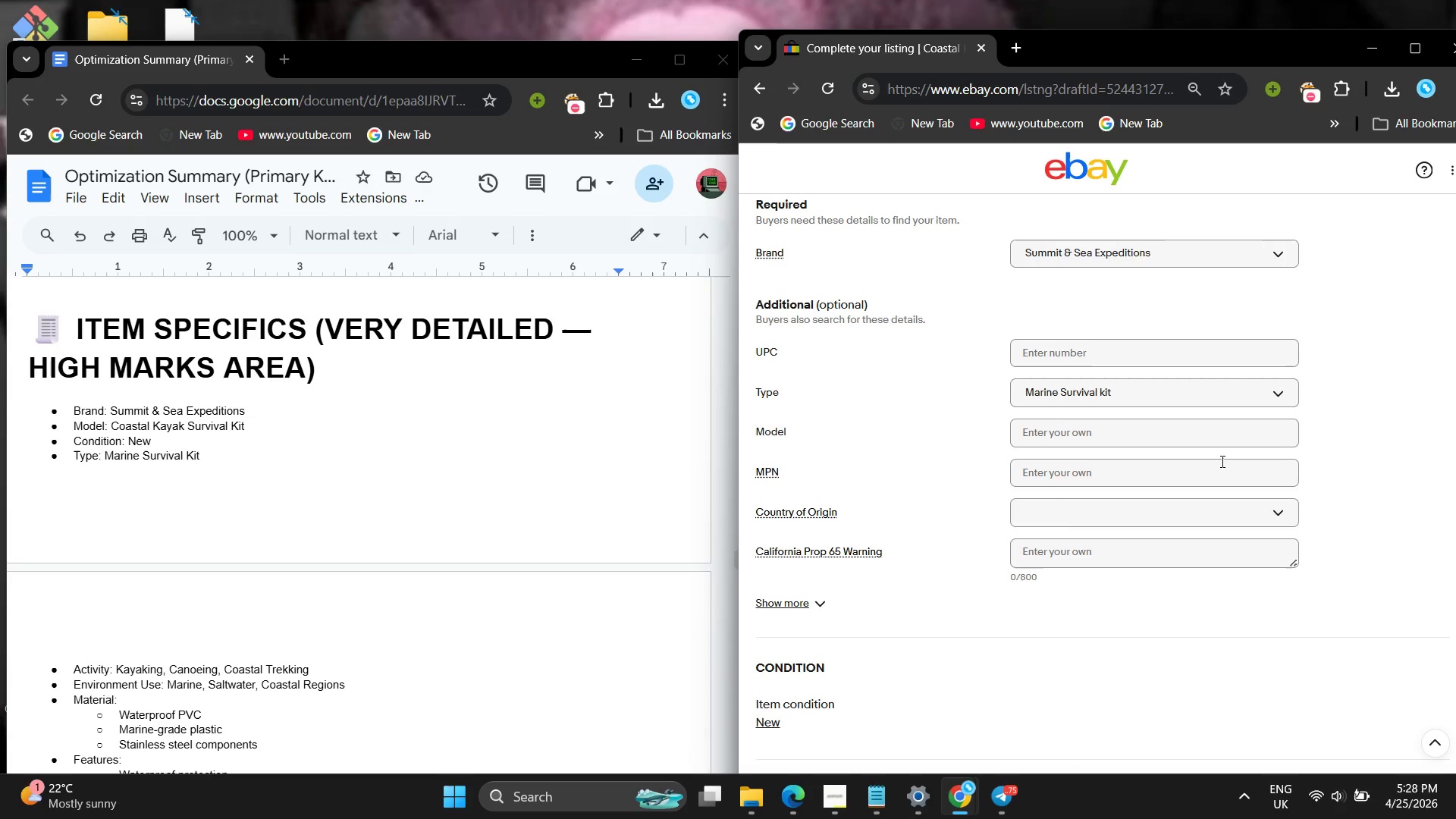 
left_click([1125, 427])
 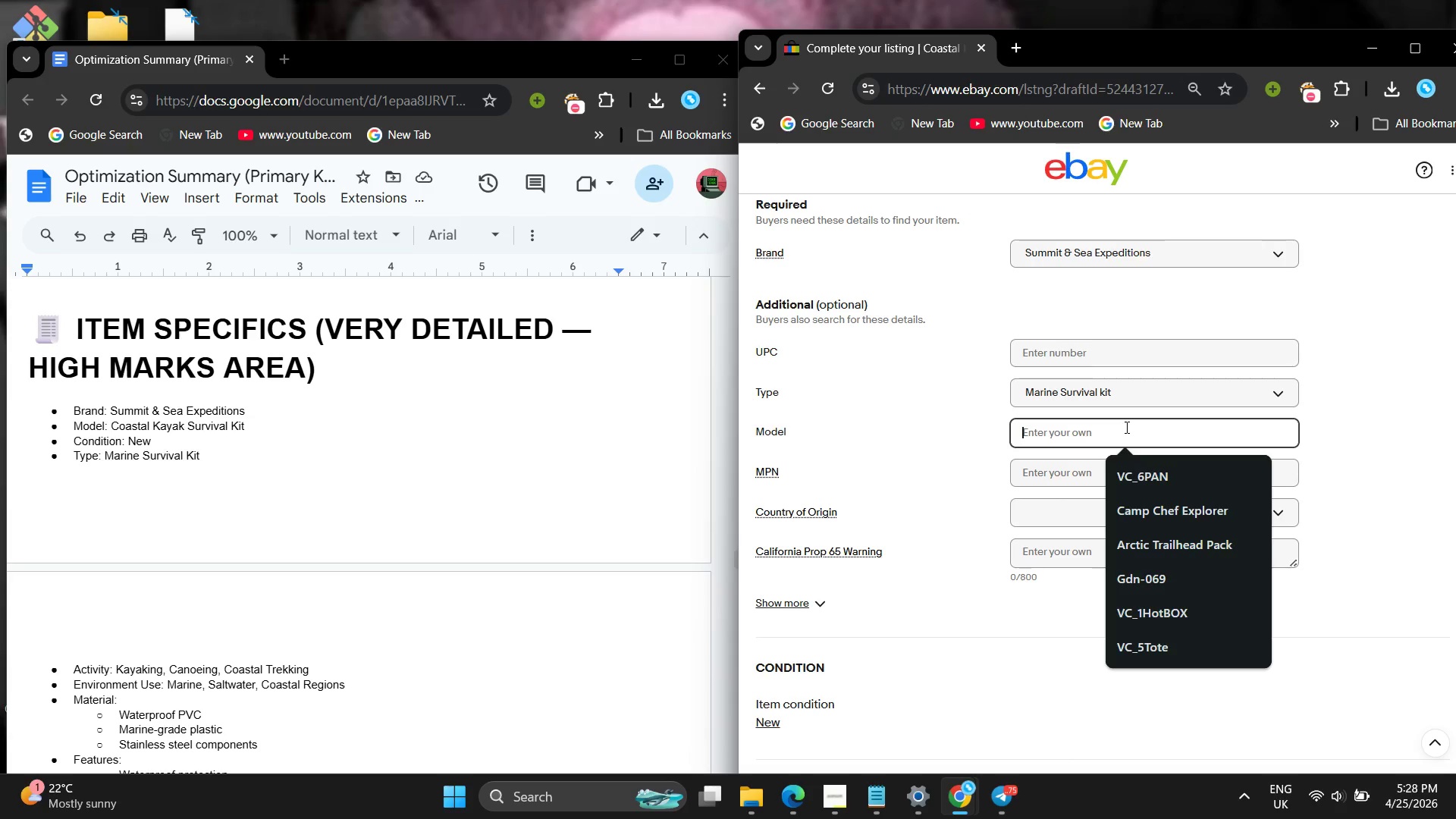 
type(Coas)
 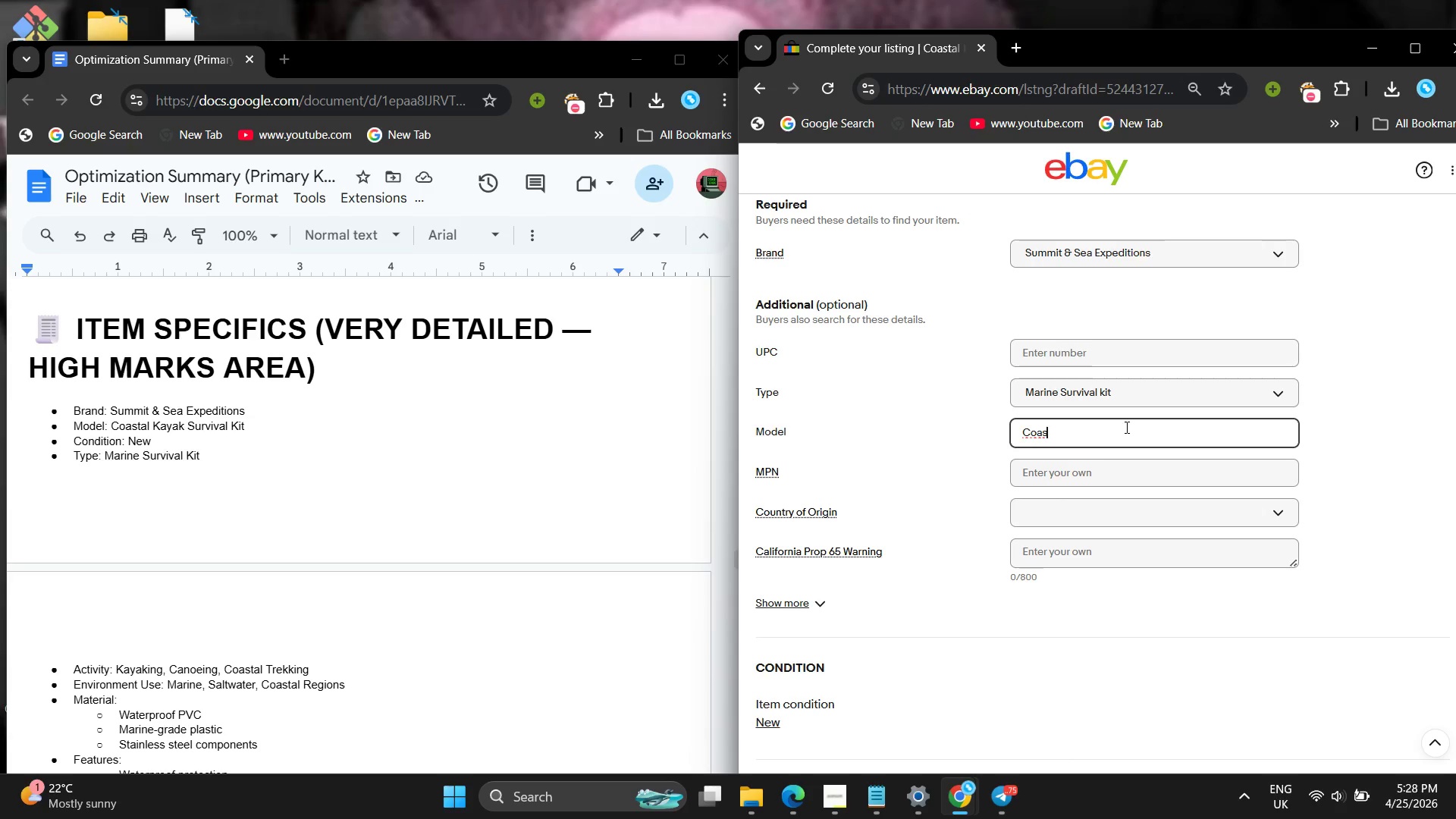 
wait(5.67)
 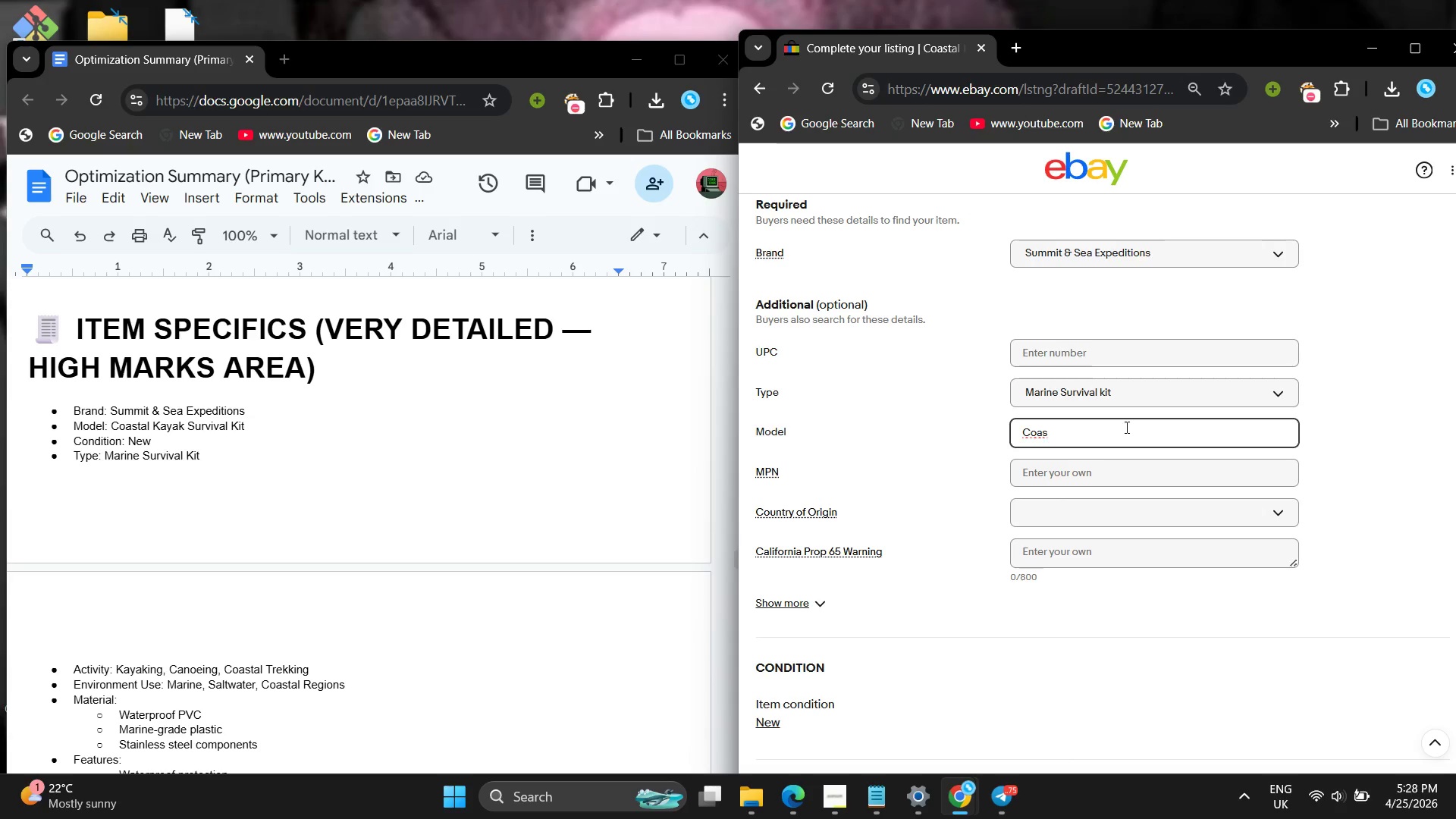 
type(tal Kayak Survival Kir )
key(Backspace)
key(Backspace)
type(t )
 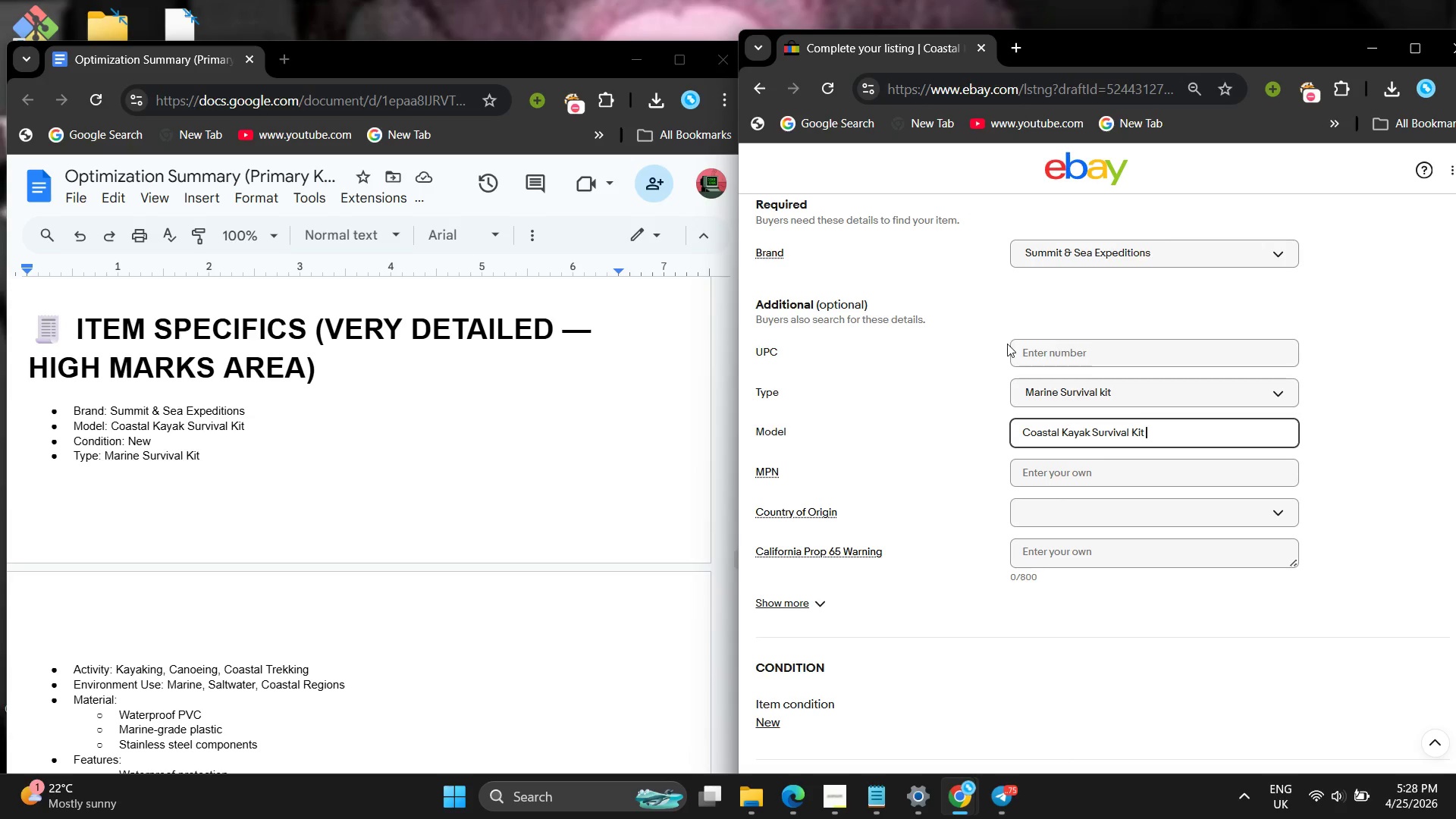 
wait(7.53)
 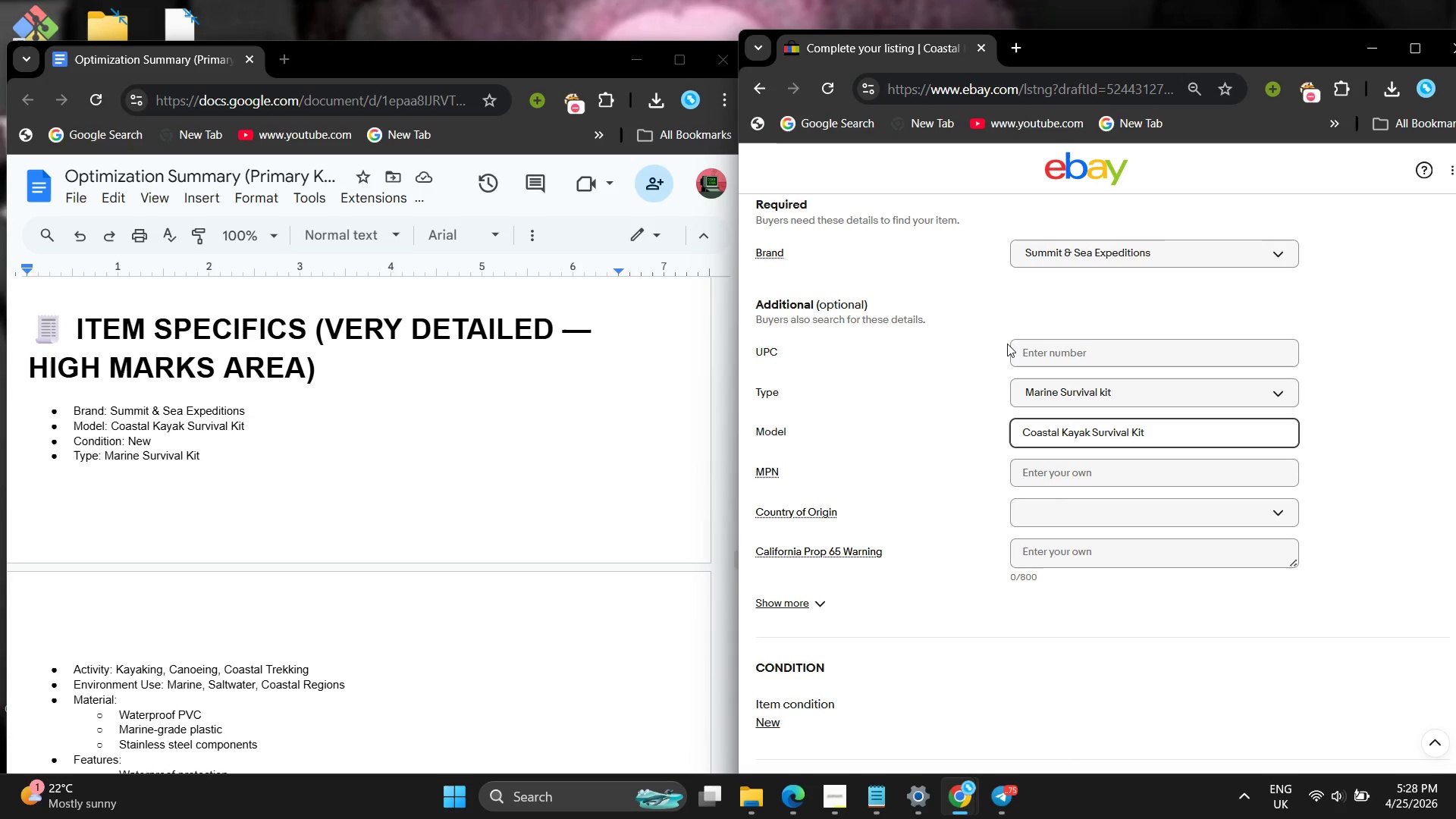 
scroll: coordinate [941, 349], scroll_direction: down, amount: 1.0
 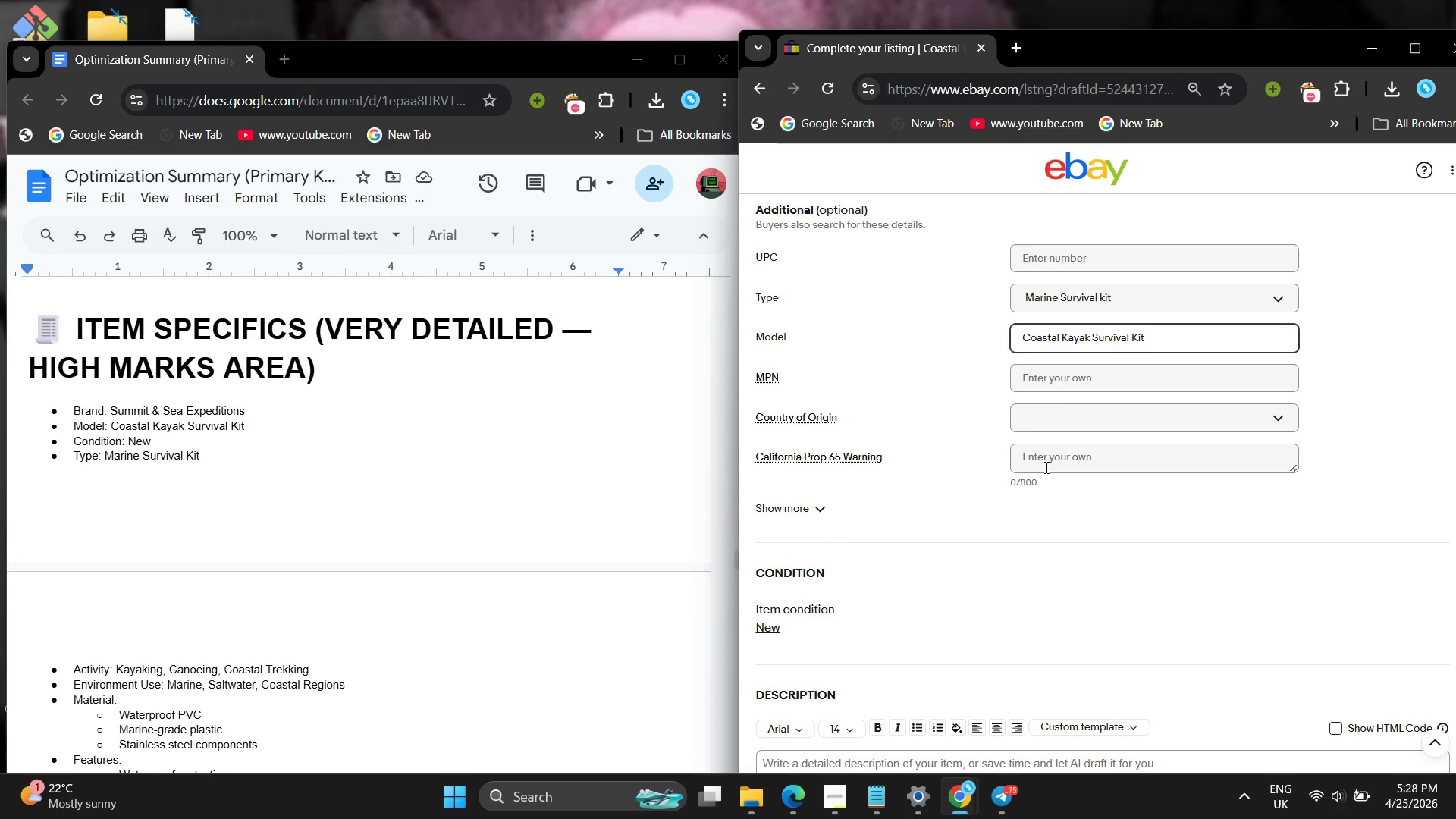 
left_click([1045, 467])
 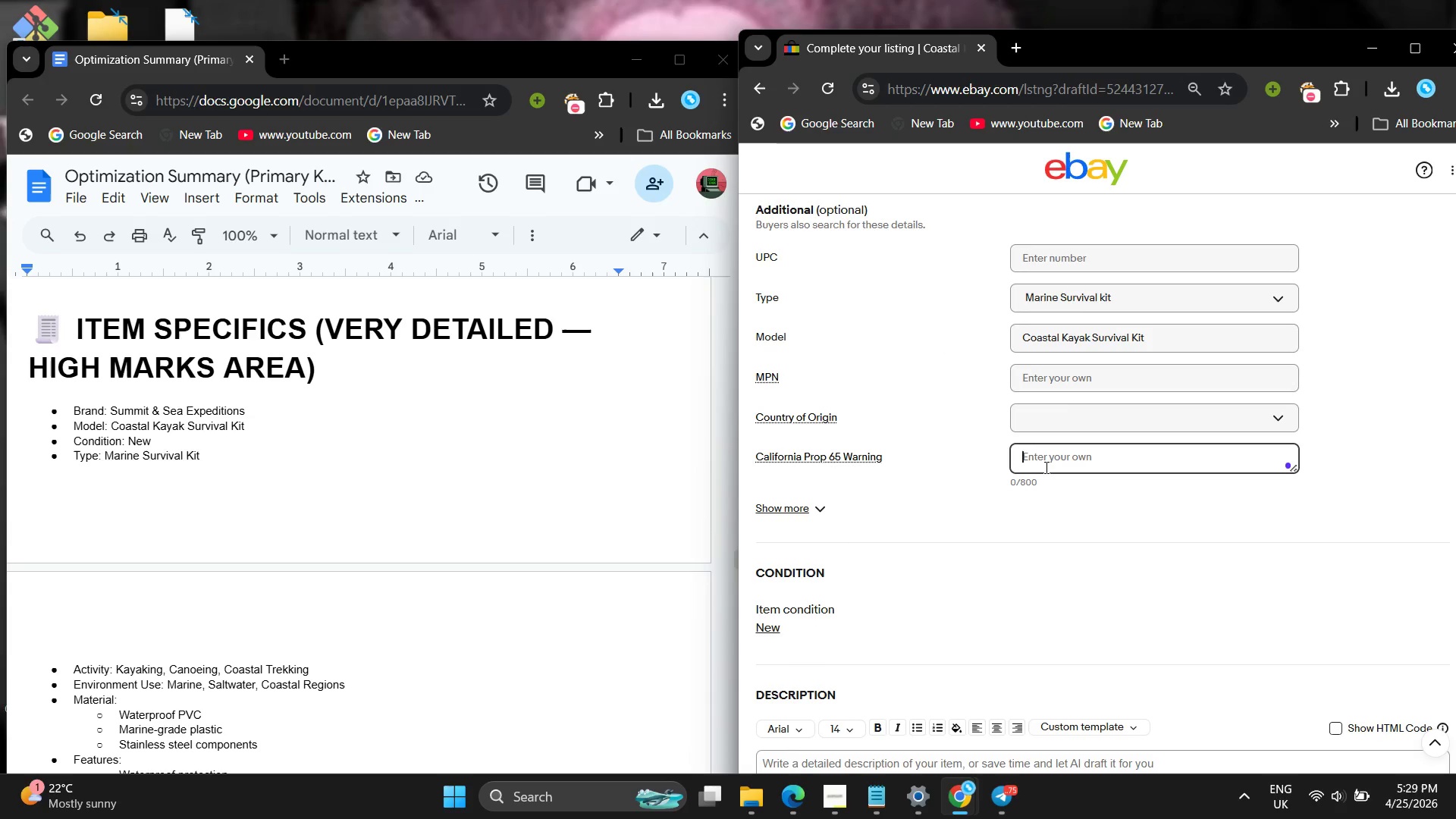 
type(NO )
 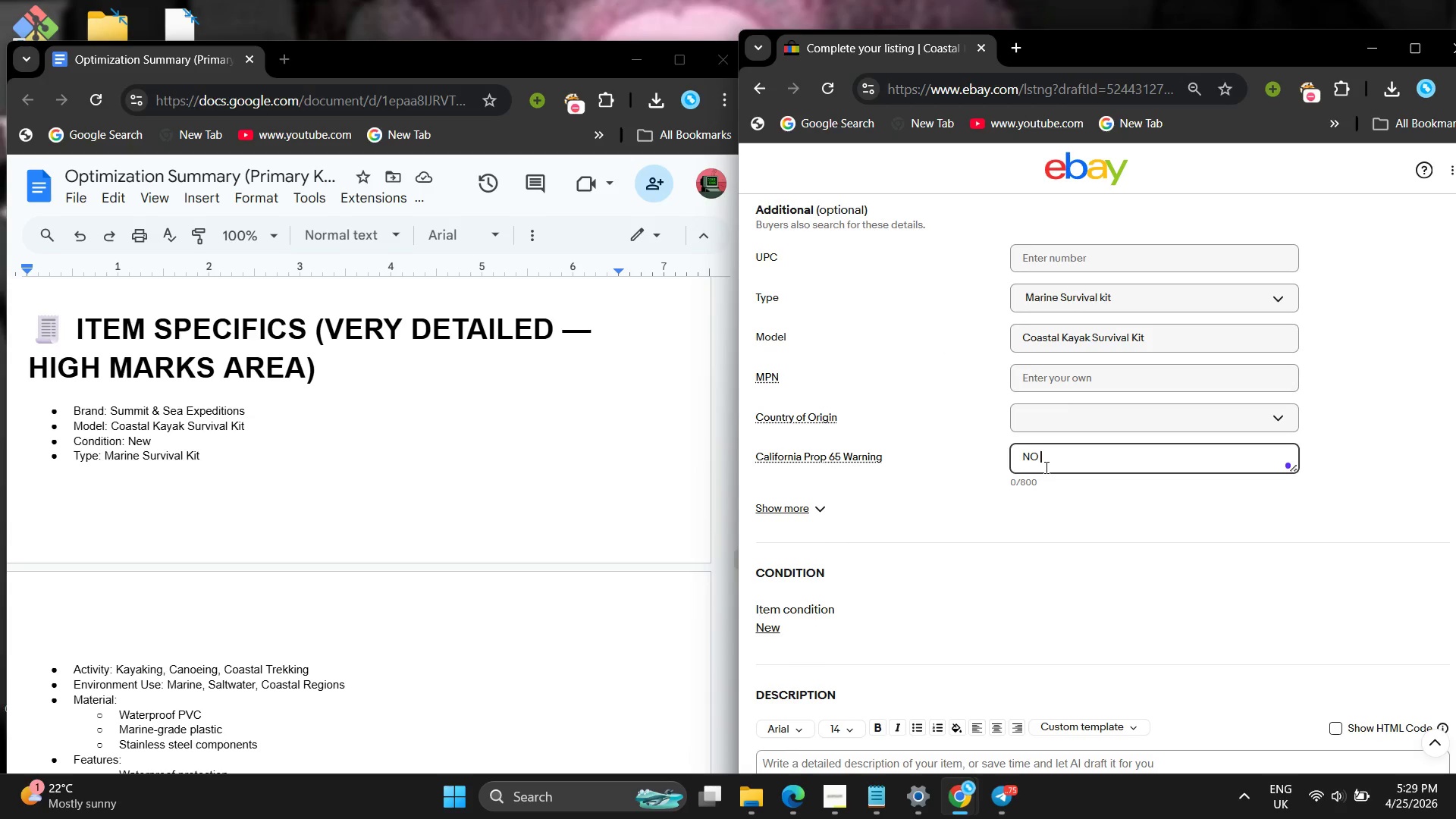 
left_click([1050, 413])
 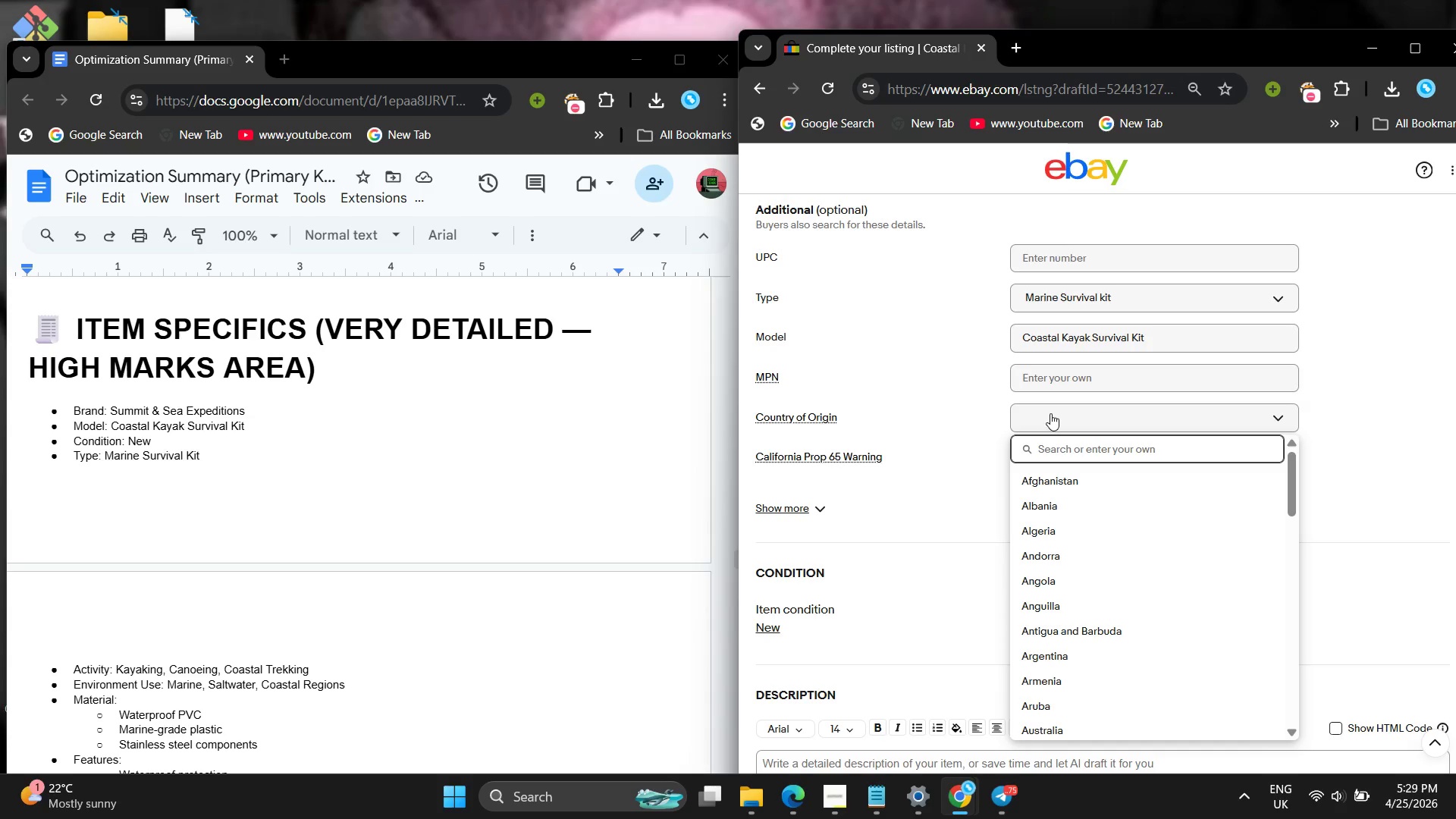 
type(Usa)
key(Backspace)
key(Backspace)
type(SA)
 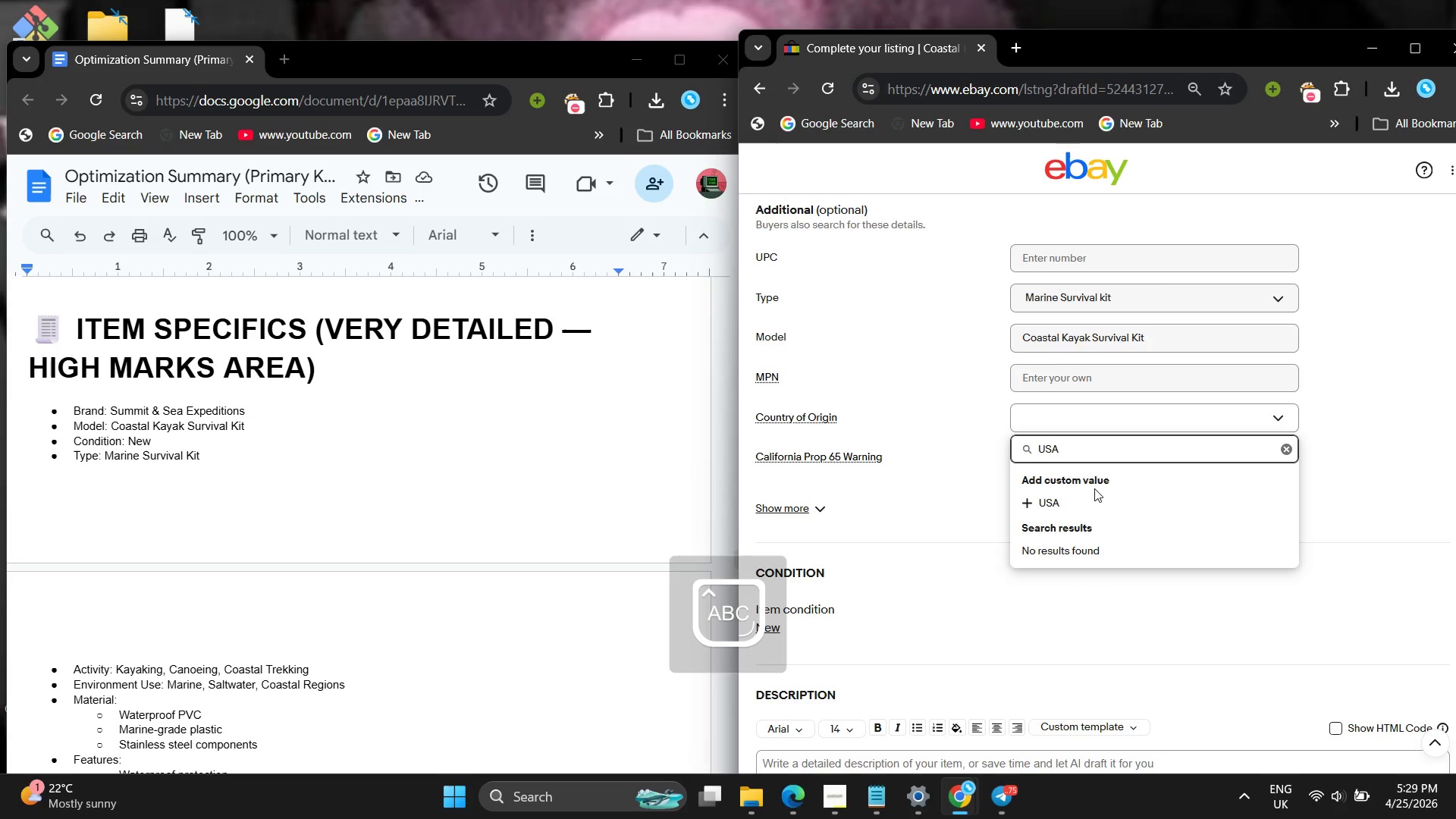 
left_click([1097, 497])
 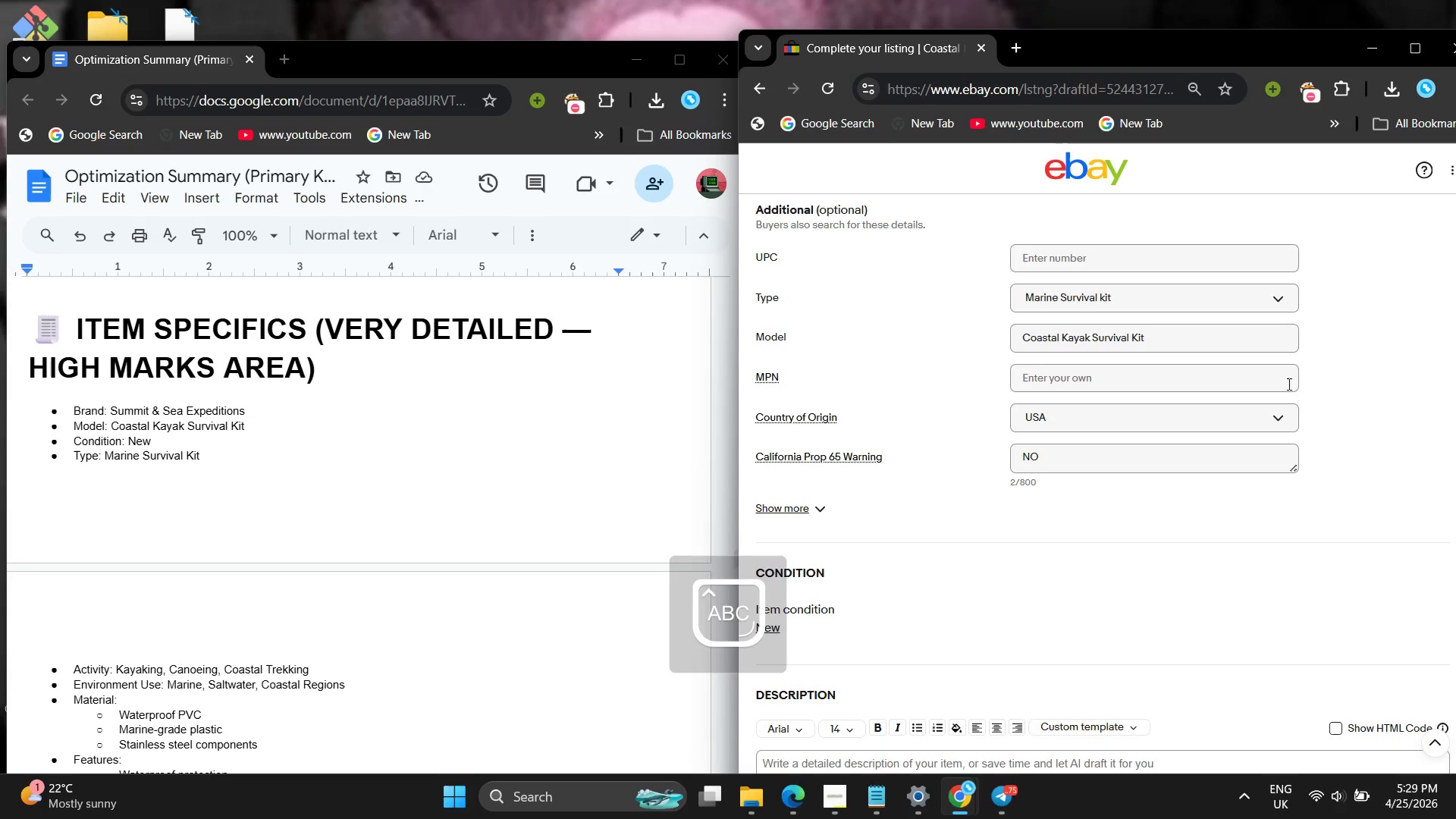 
scroll: coordinate [1287, 383], scroll_direction: up, amount: 13.0
 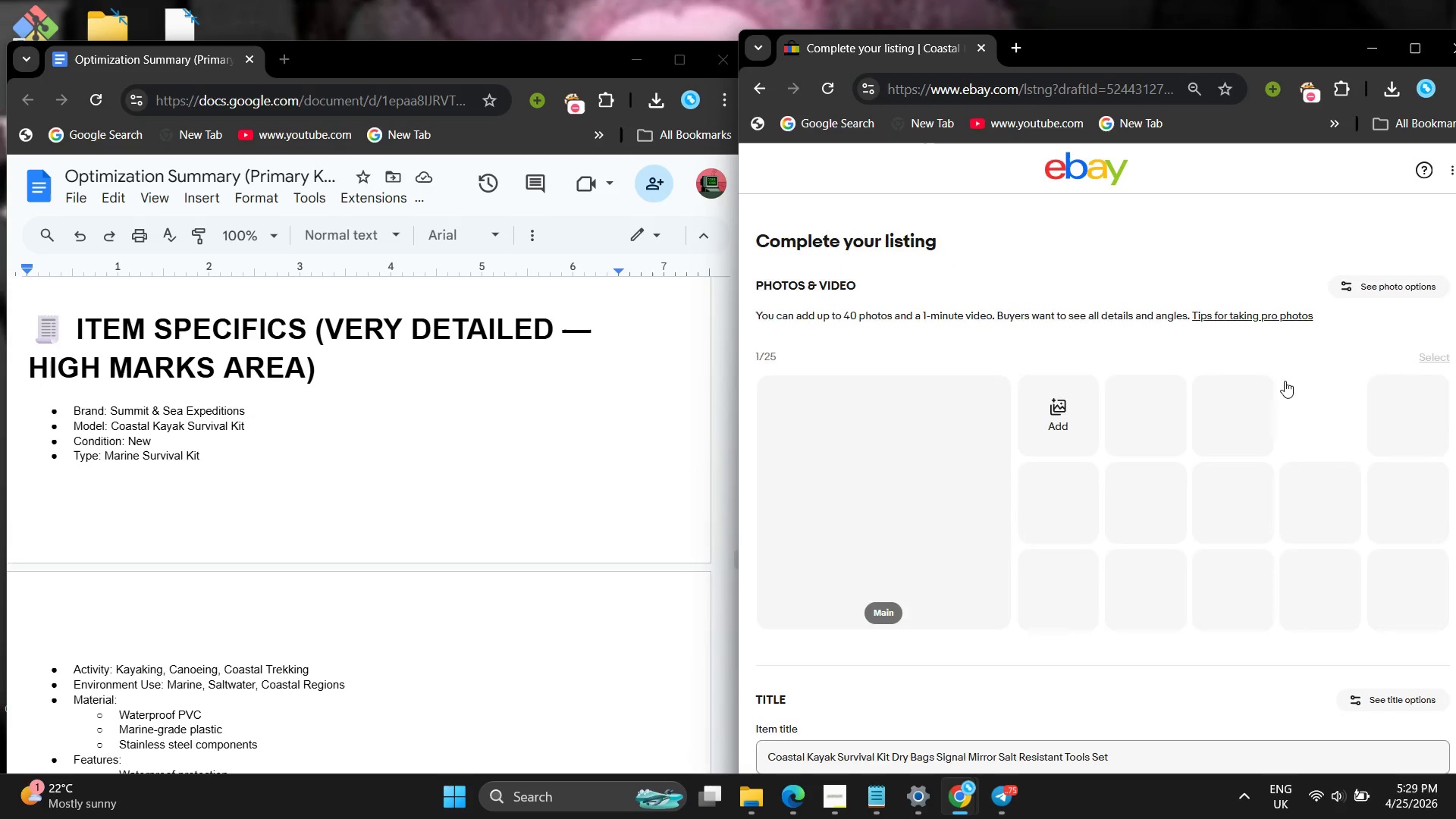 
scroll: coordinate [1283, 379], scroll_direction: down, amount: 10.0
 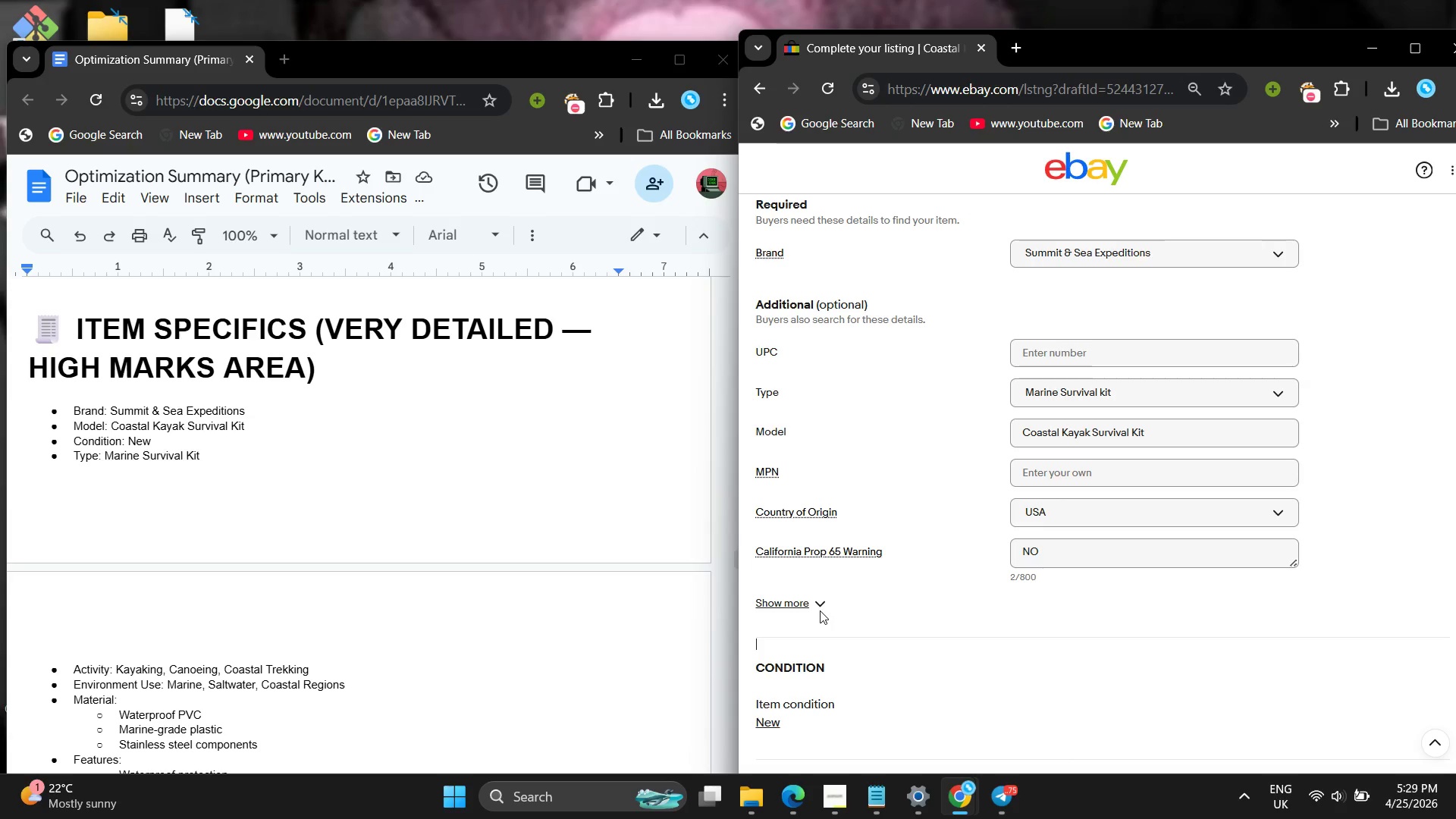 
double_click([816, 601])
 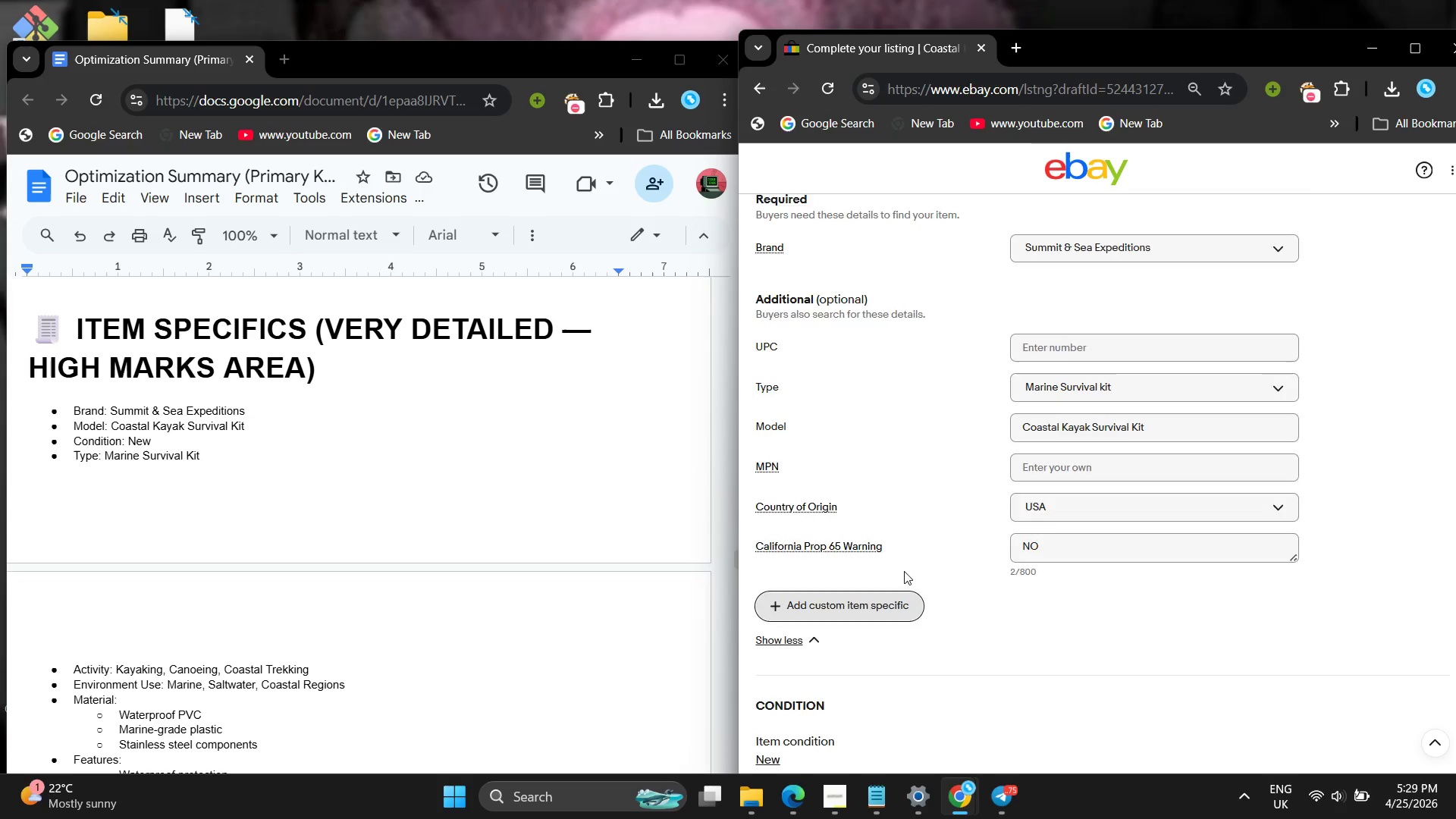 
scroll: coordinate [904, 571], scroll_direction: down, amount: 4.0
 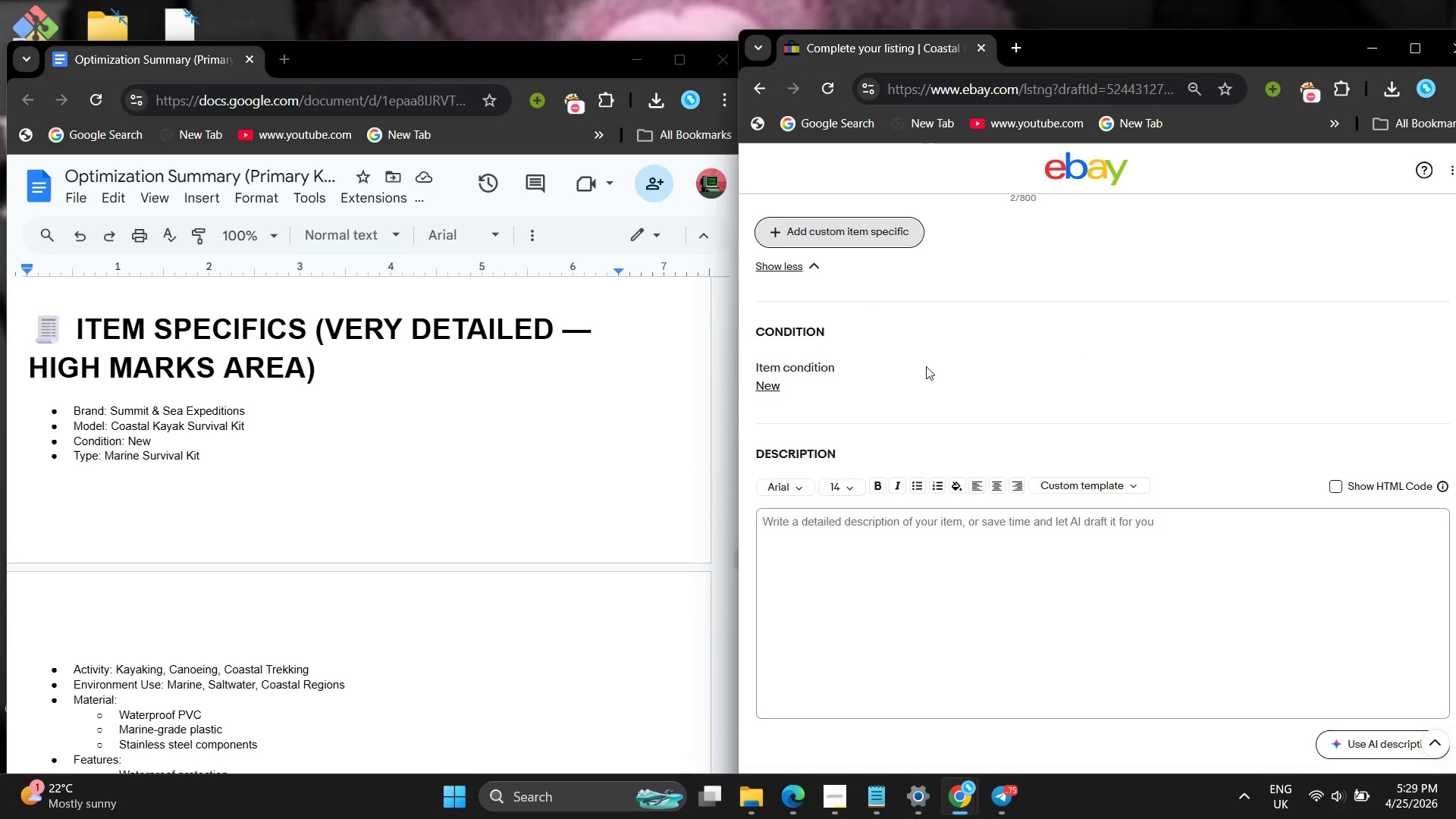 
scroll: coordinate [927, 359], scroll_direction: up, amount: 2.0
 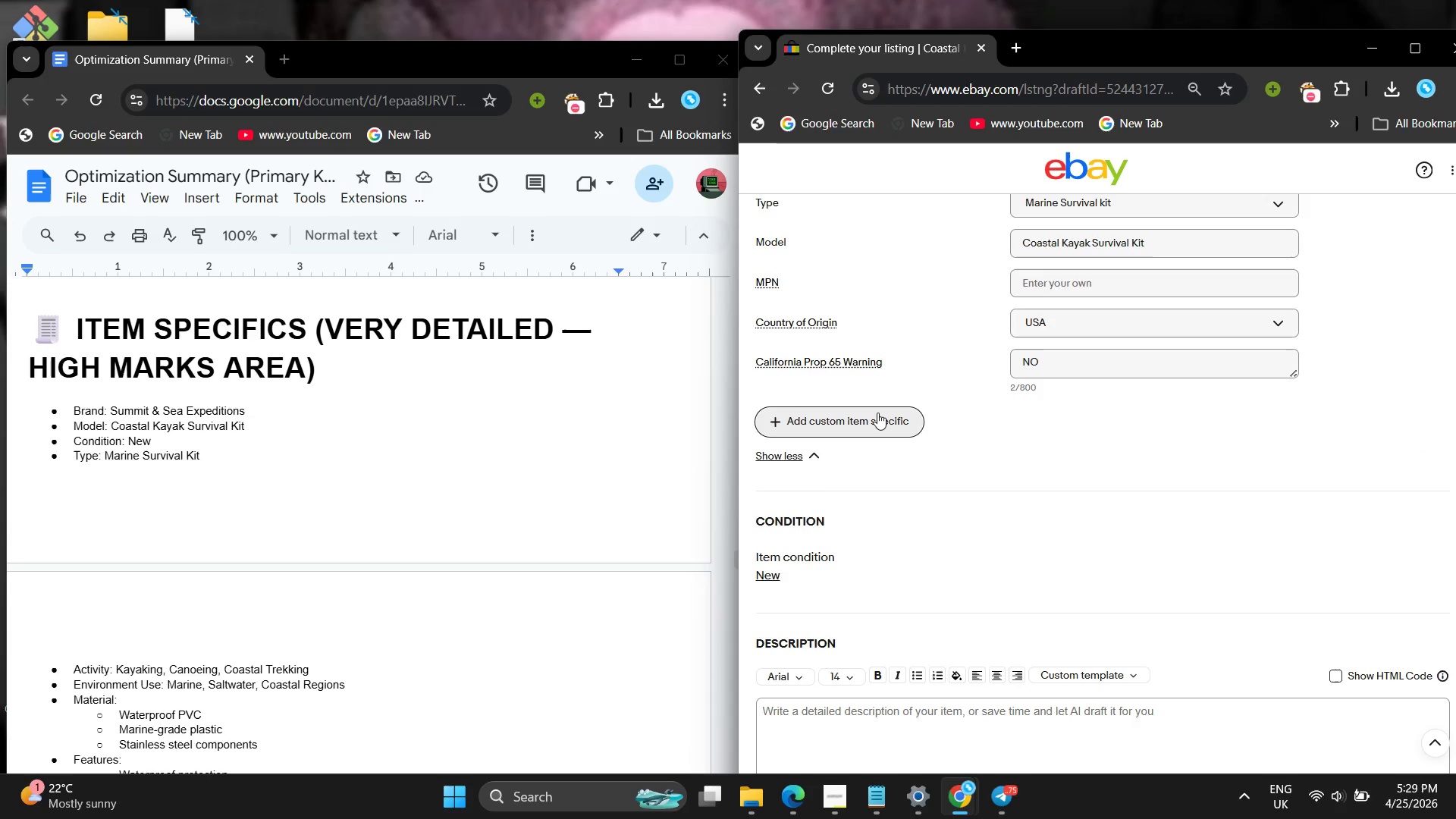 
left_click([877, 413])
 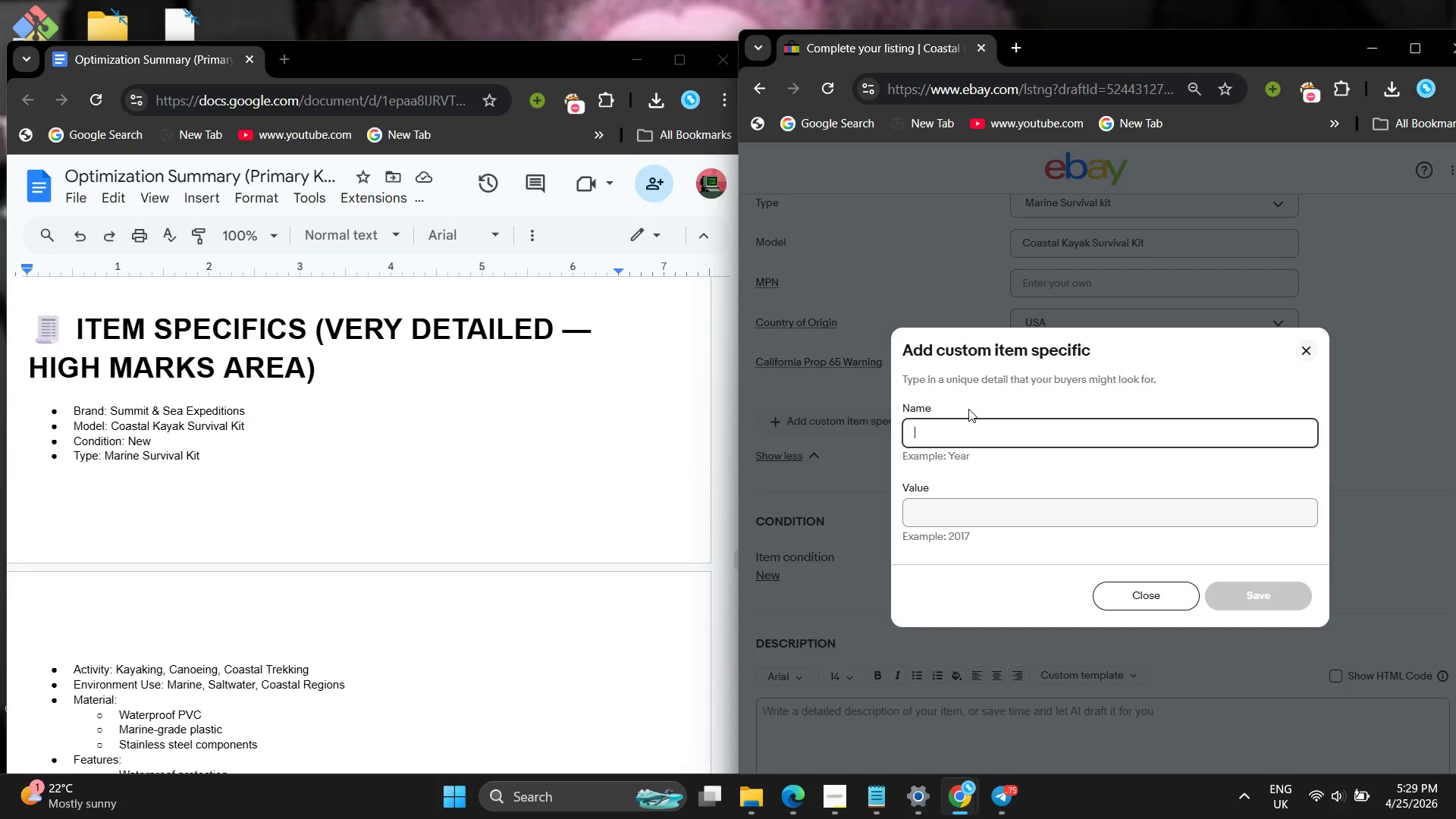 
key(Shift+ShiftLeft)
 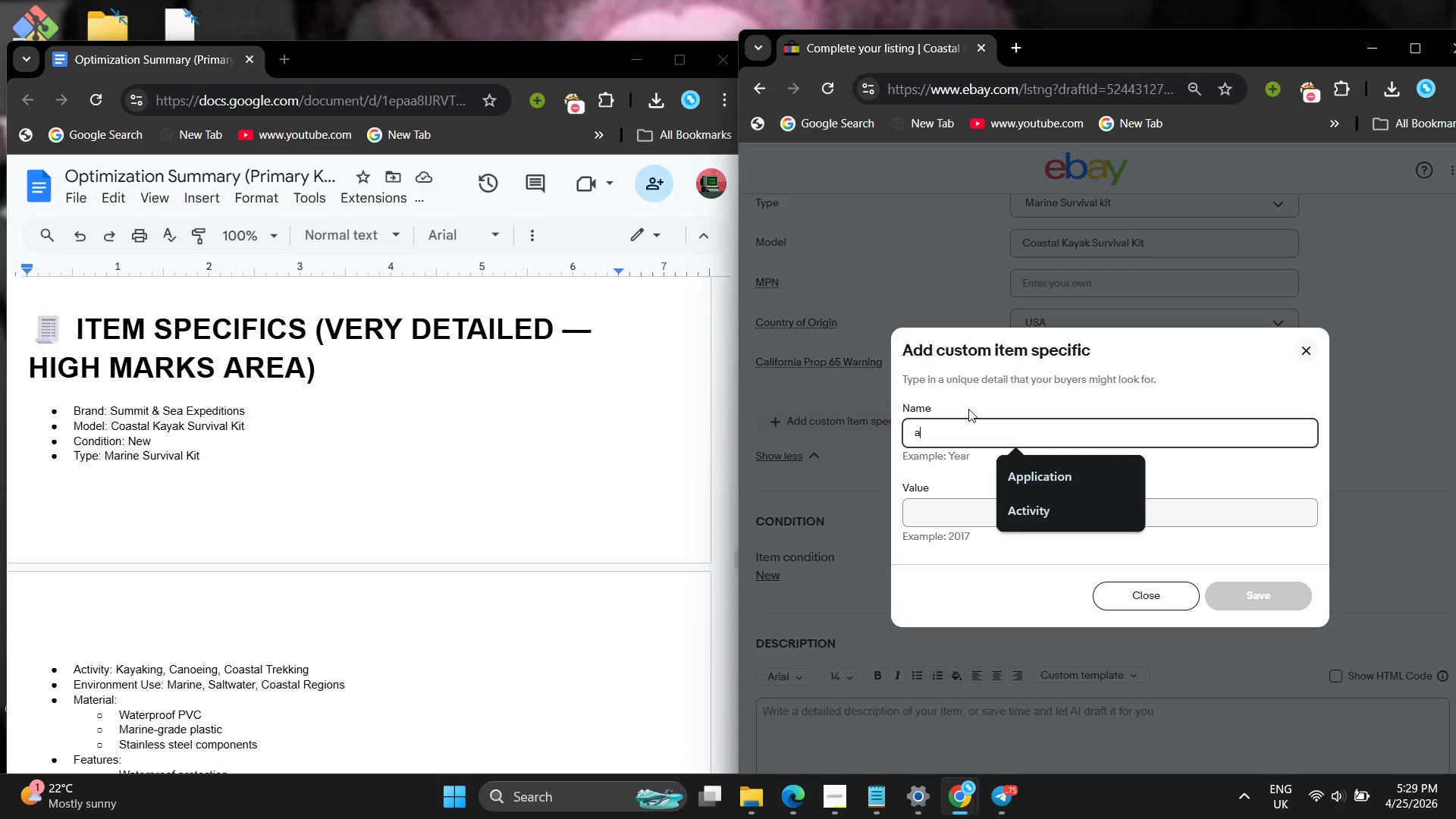 
key(Shift+A)
 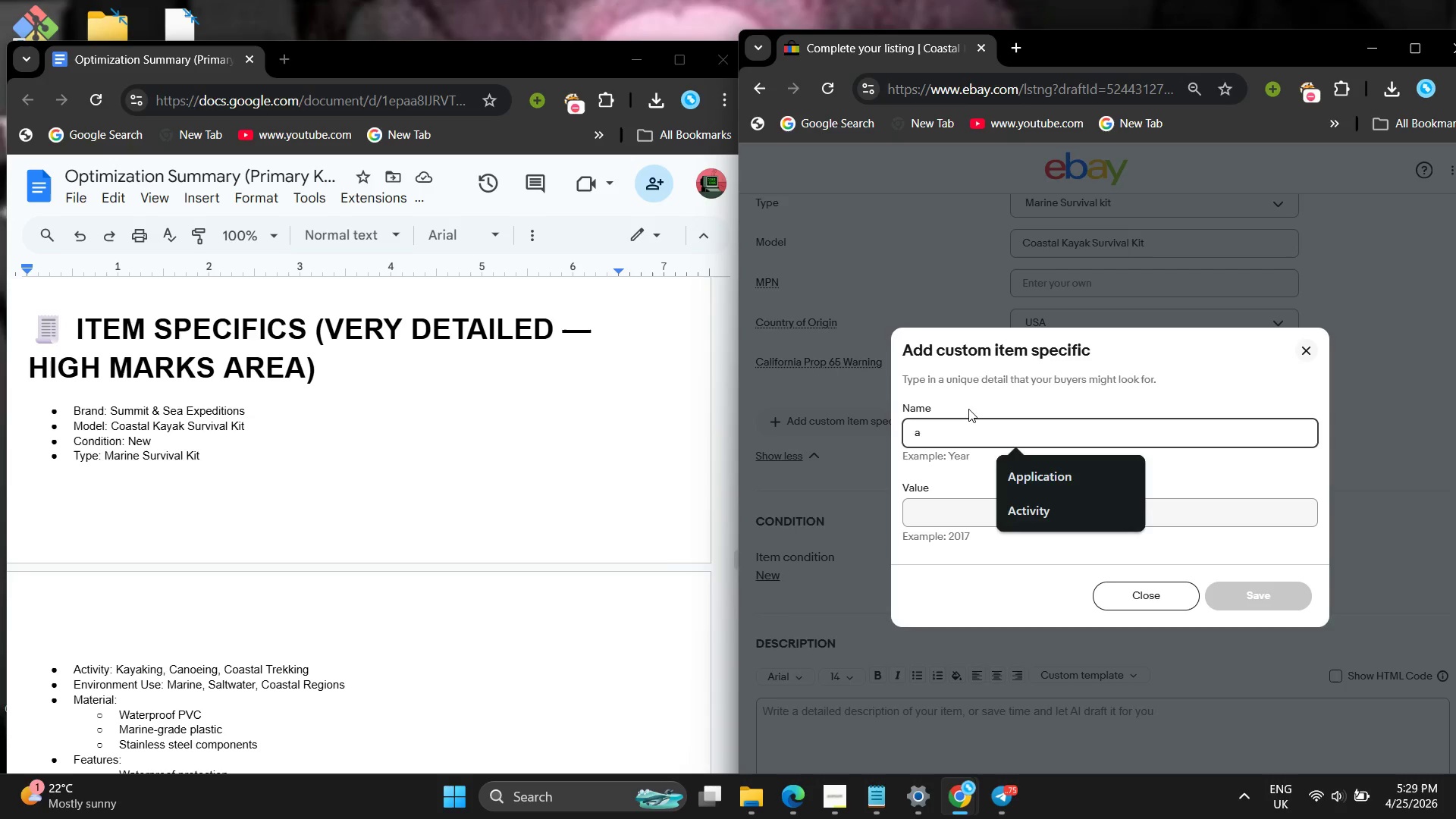 
key(CapsLock)
 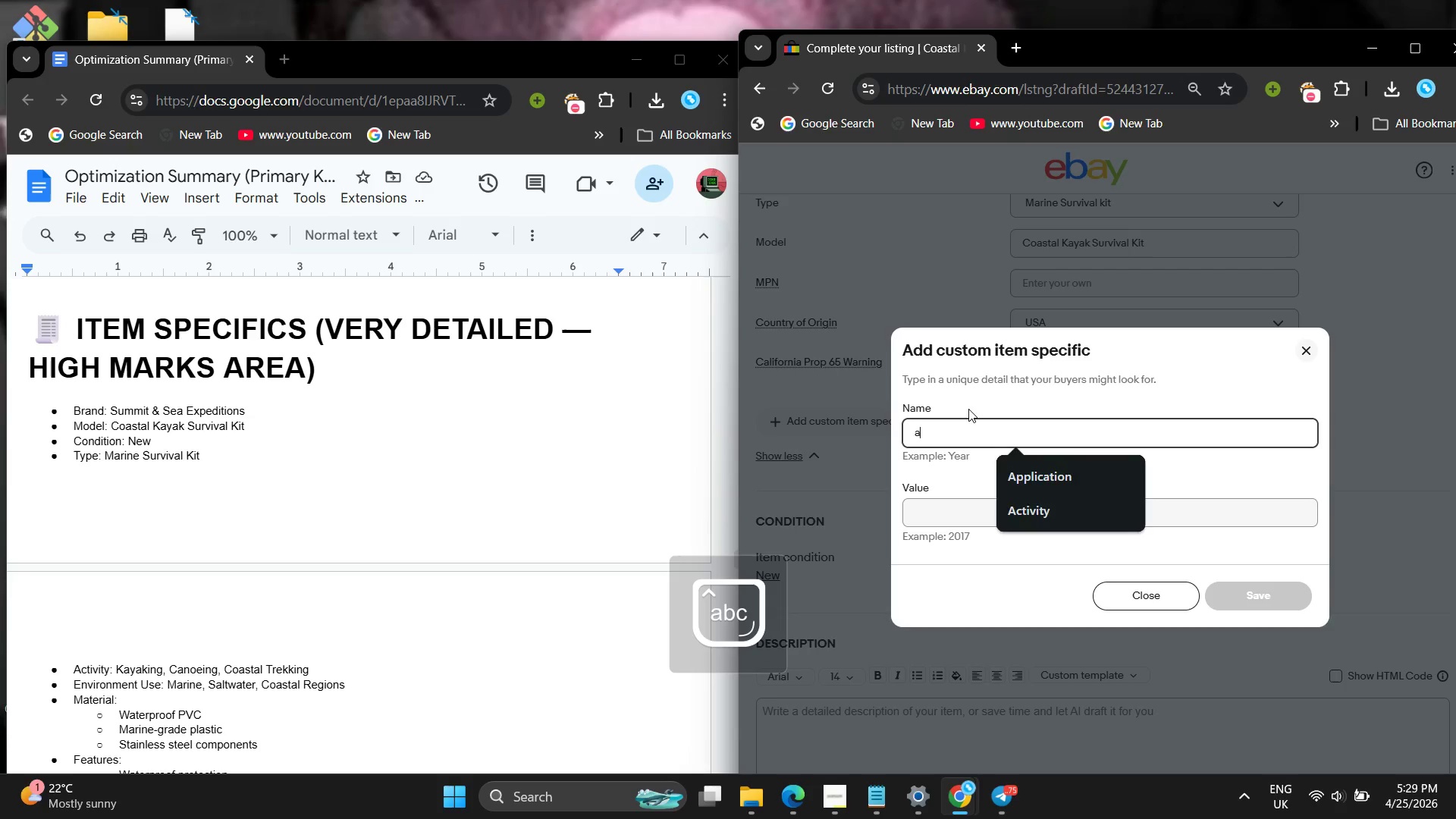 
key(Shift+ShiftLeft)
 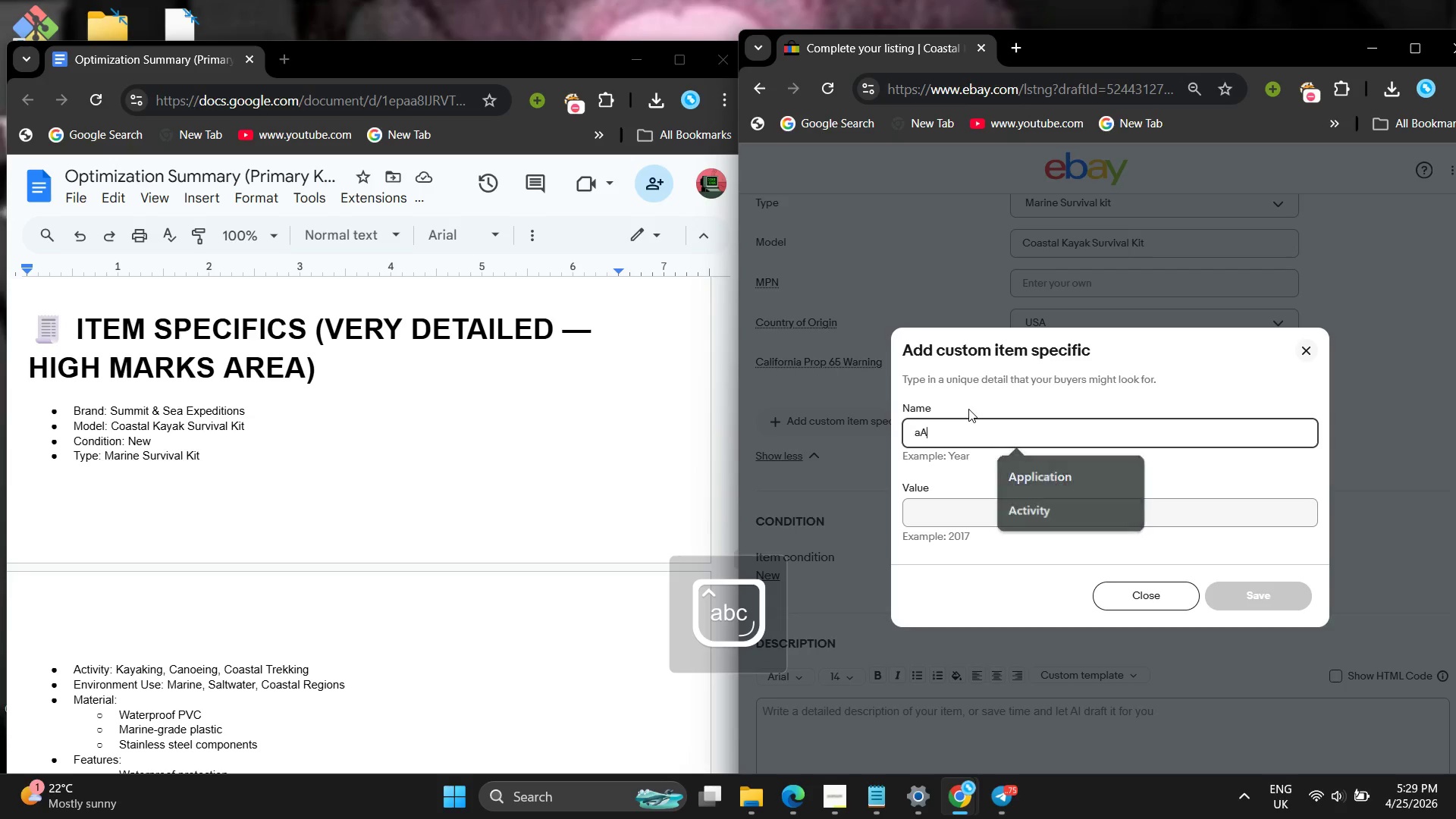 
key(Shift+A)
 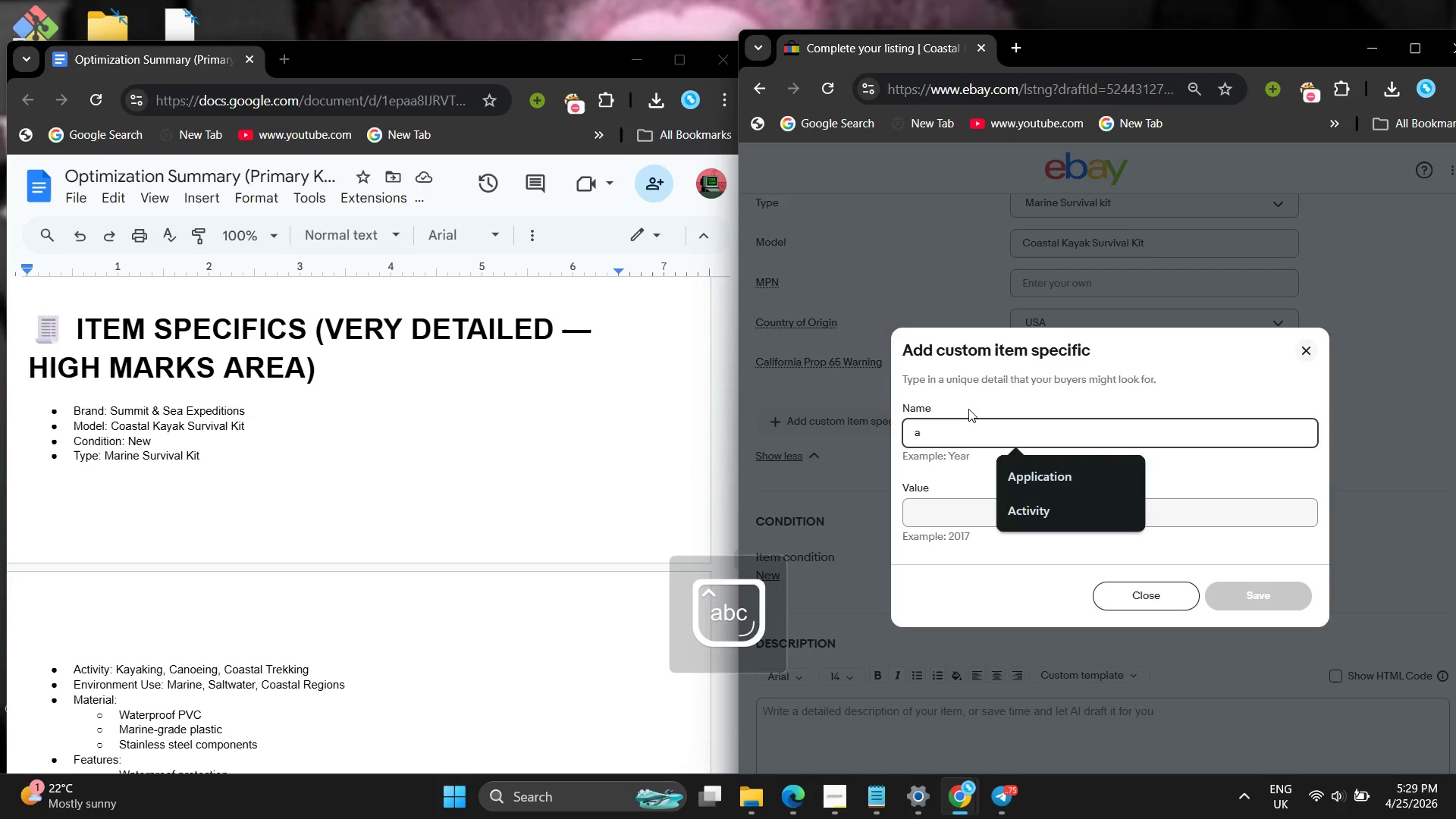 
key(Backspace)
 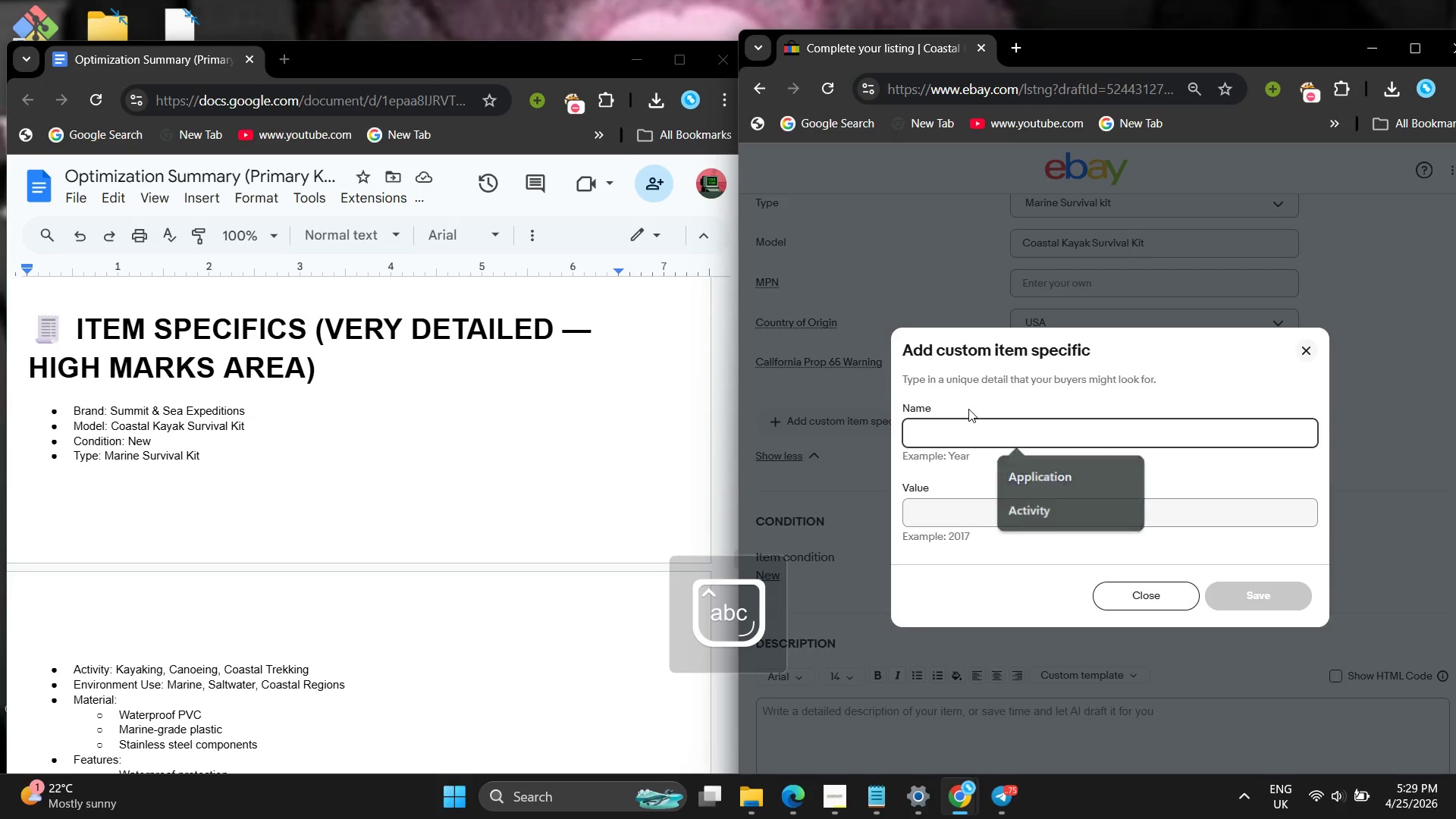 
key(Backspace)
 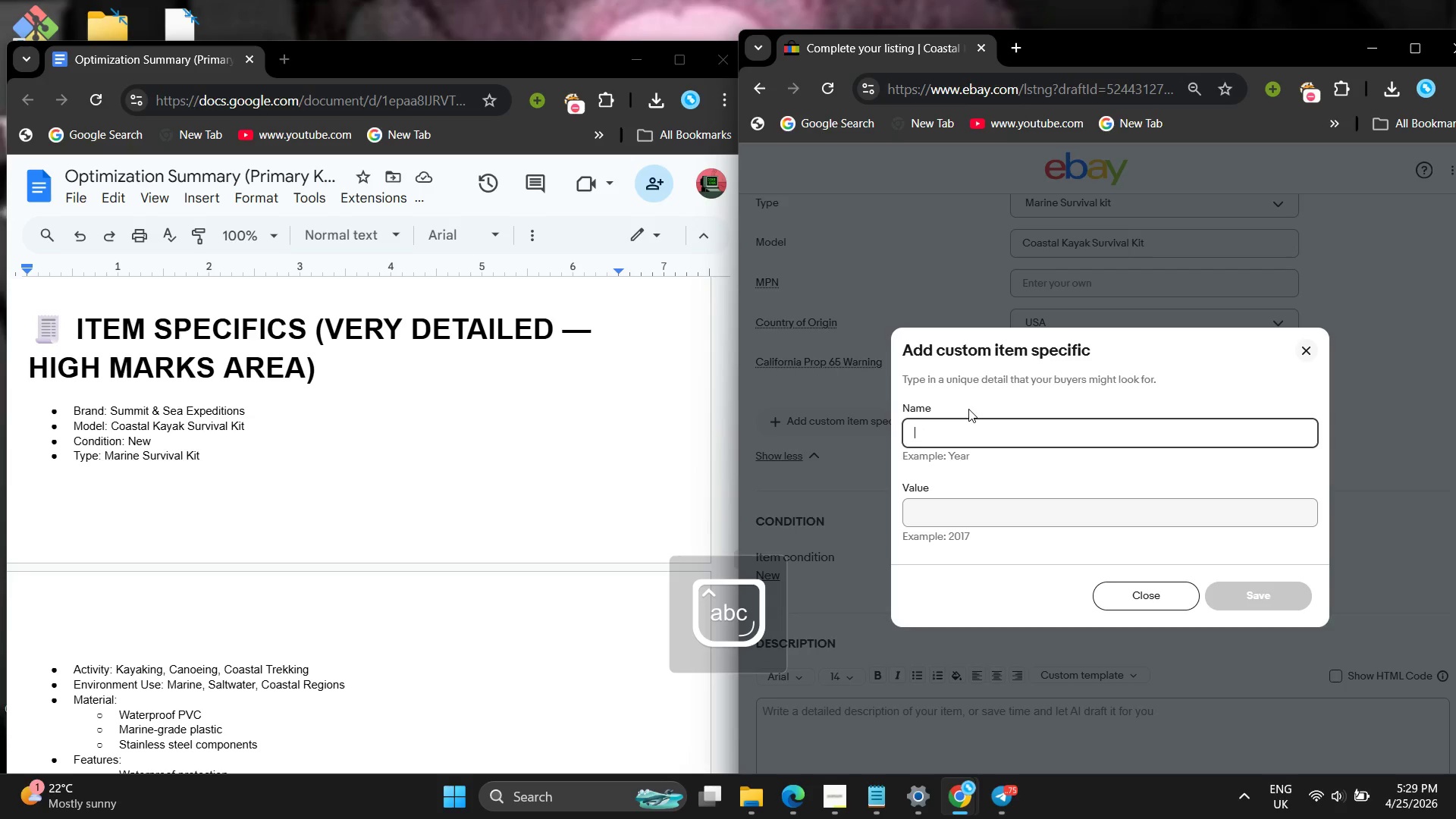 
key(Shift+ShiftLeft)
 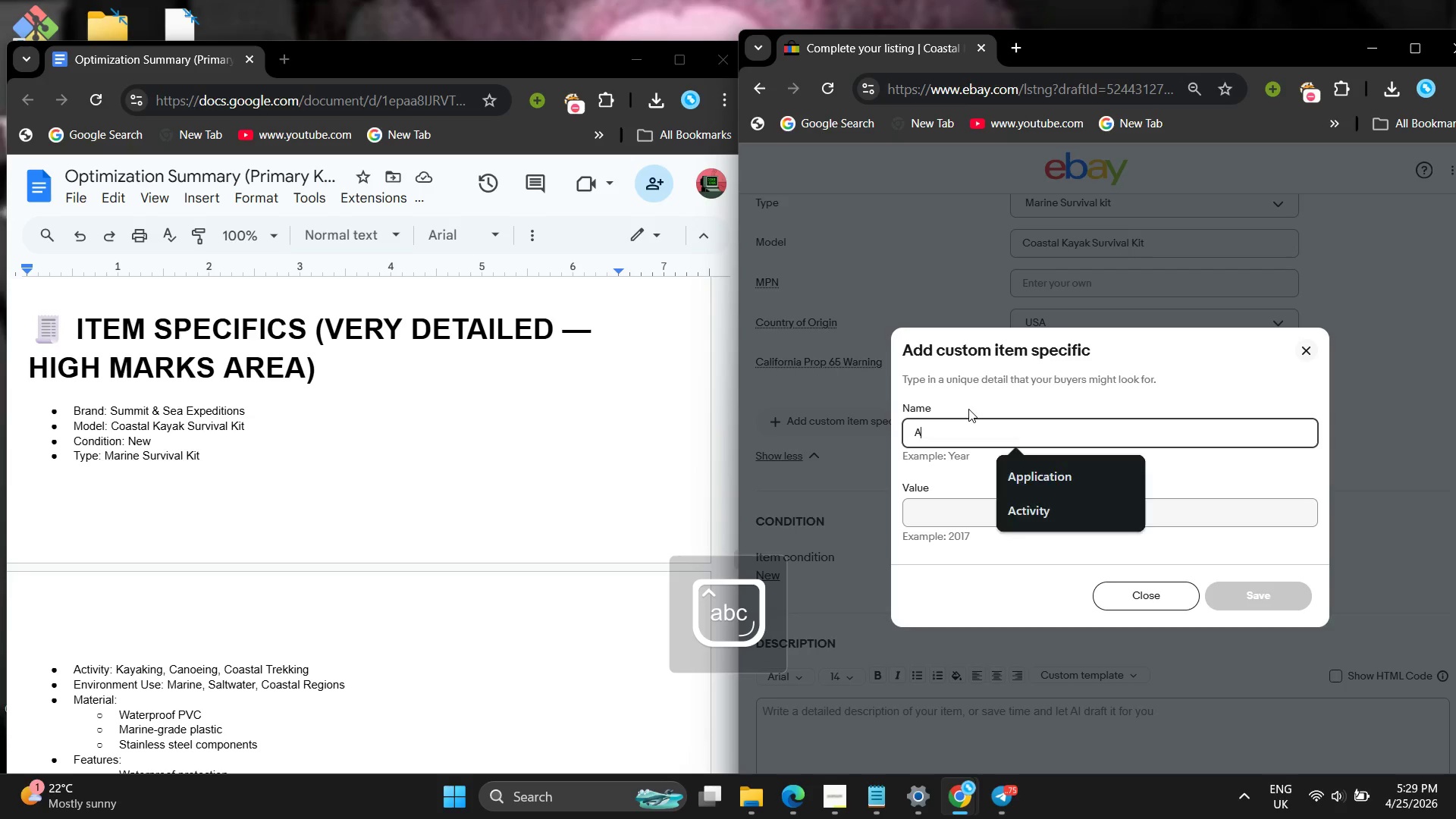 
key(Shift+A)
 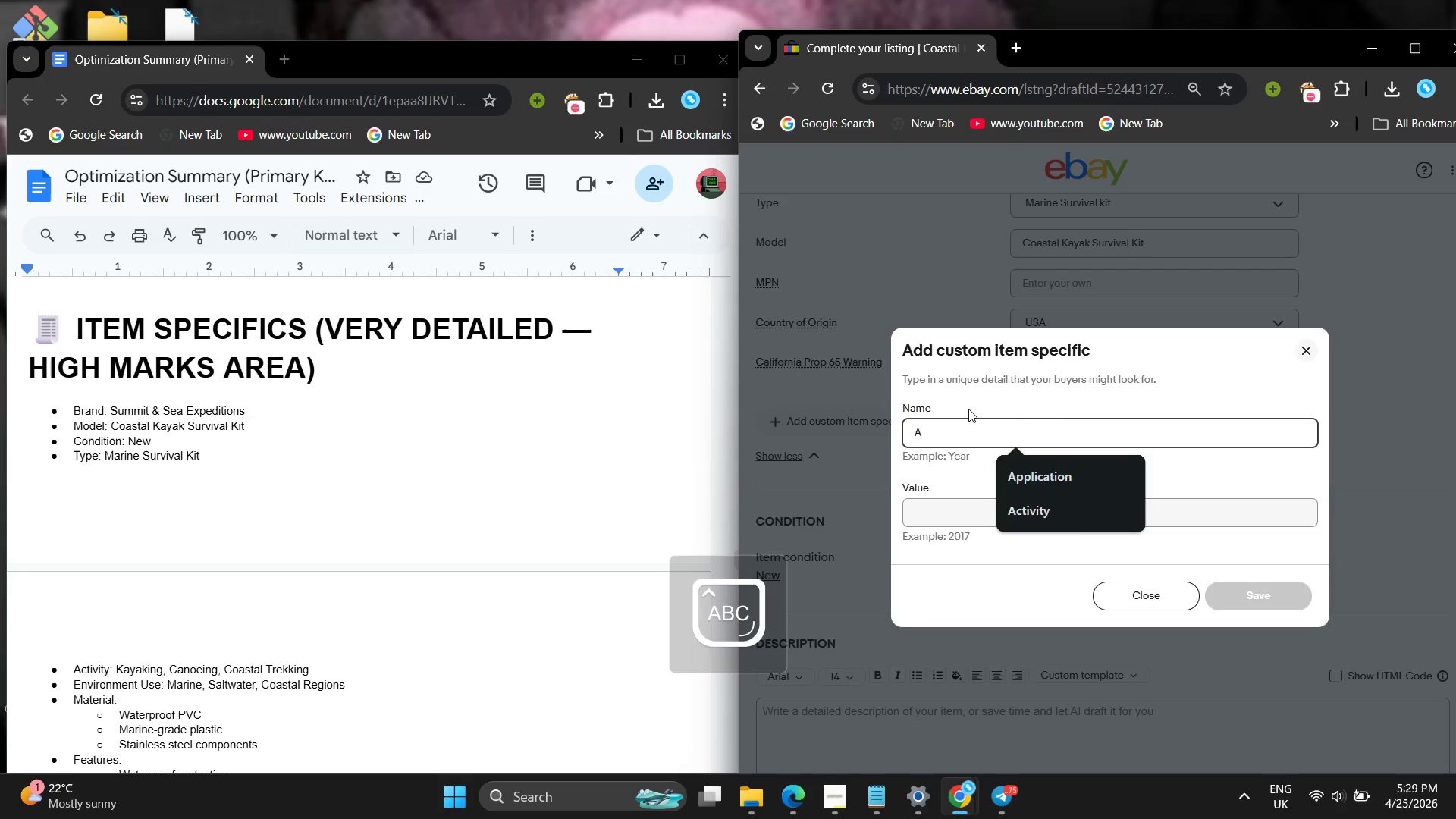 
key(CapsLock)
 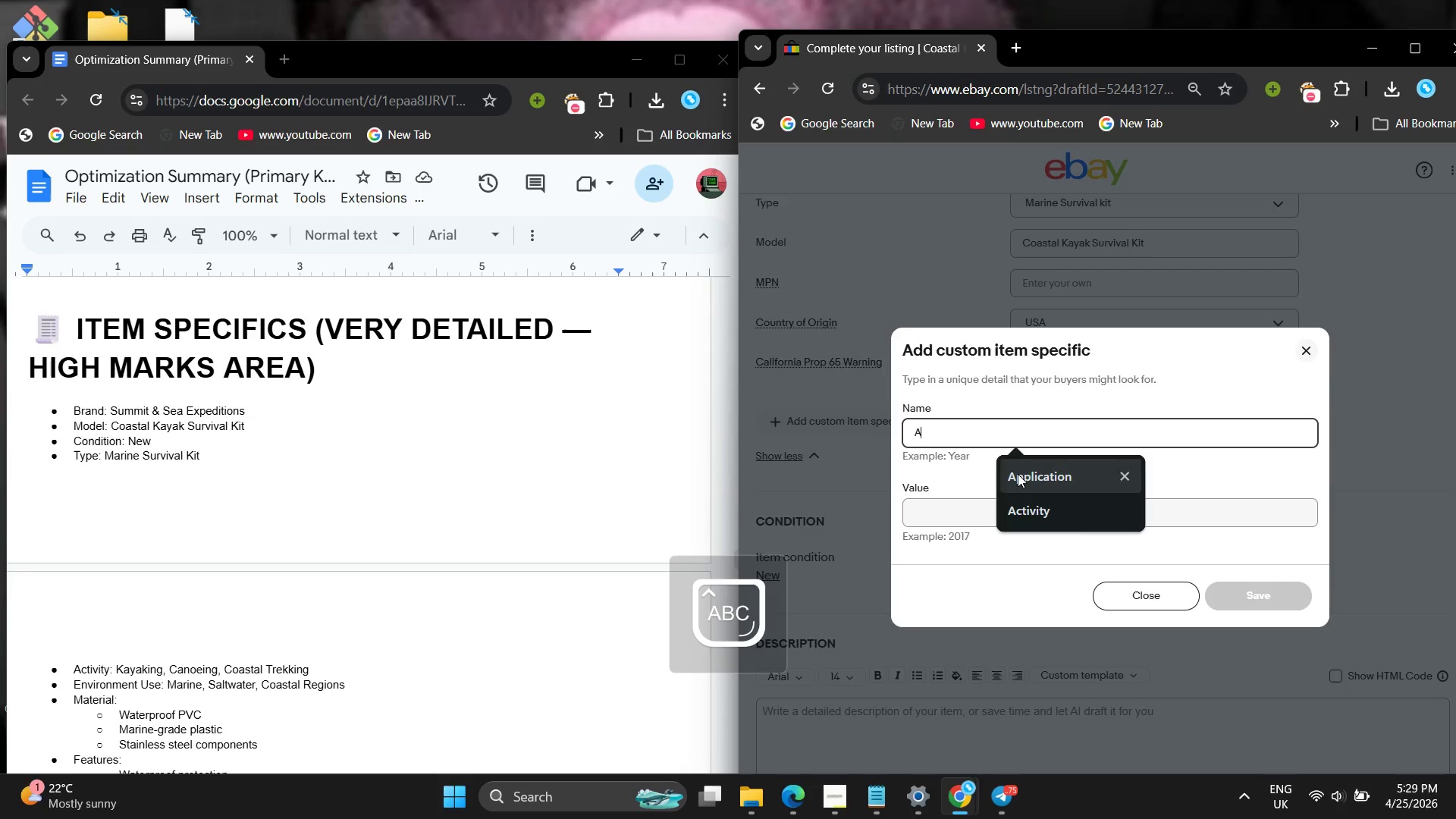 
left_click([1025, 509])
 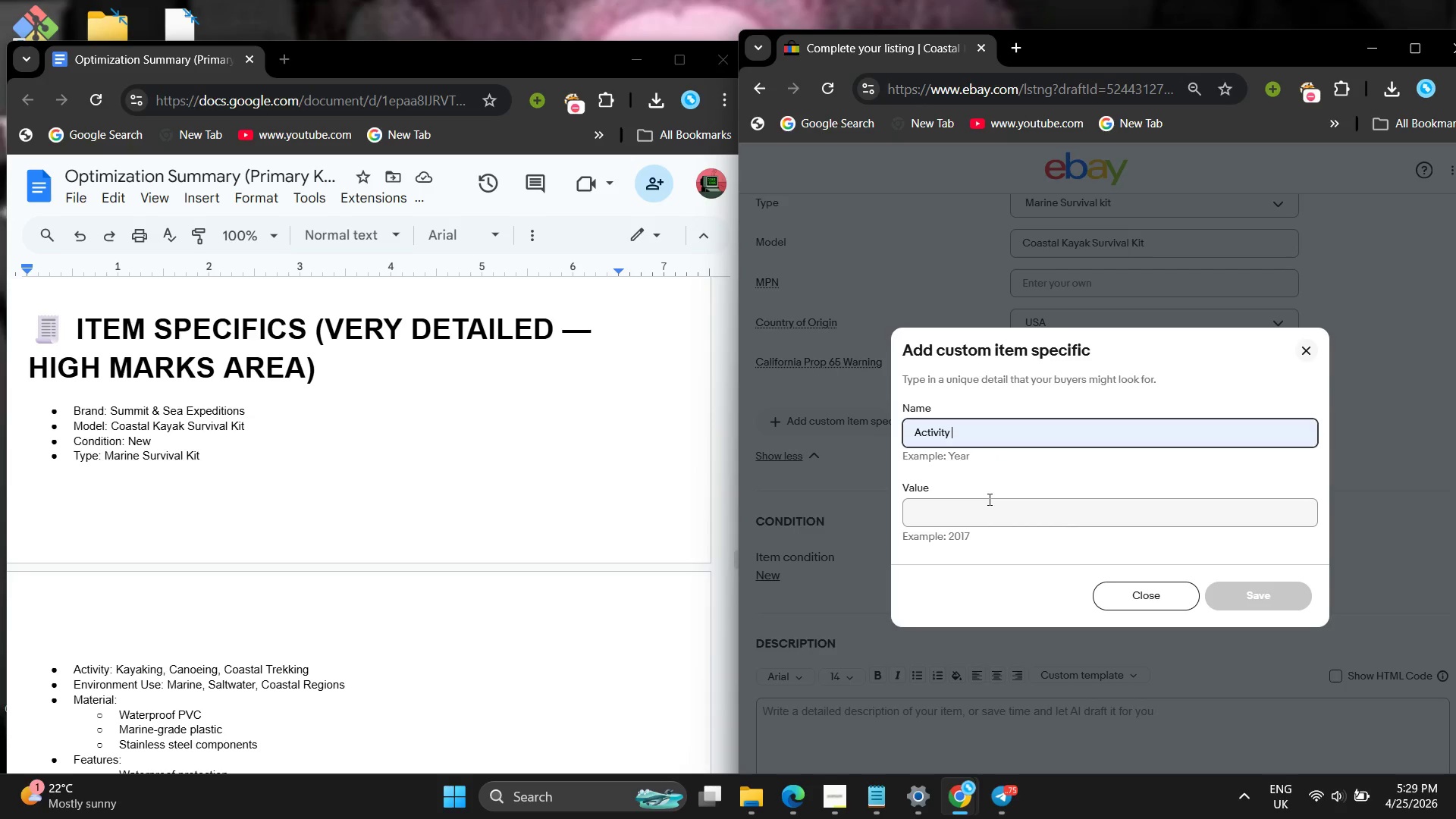 
left_click([988, 499])
 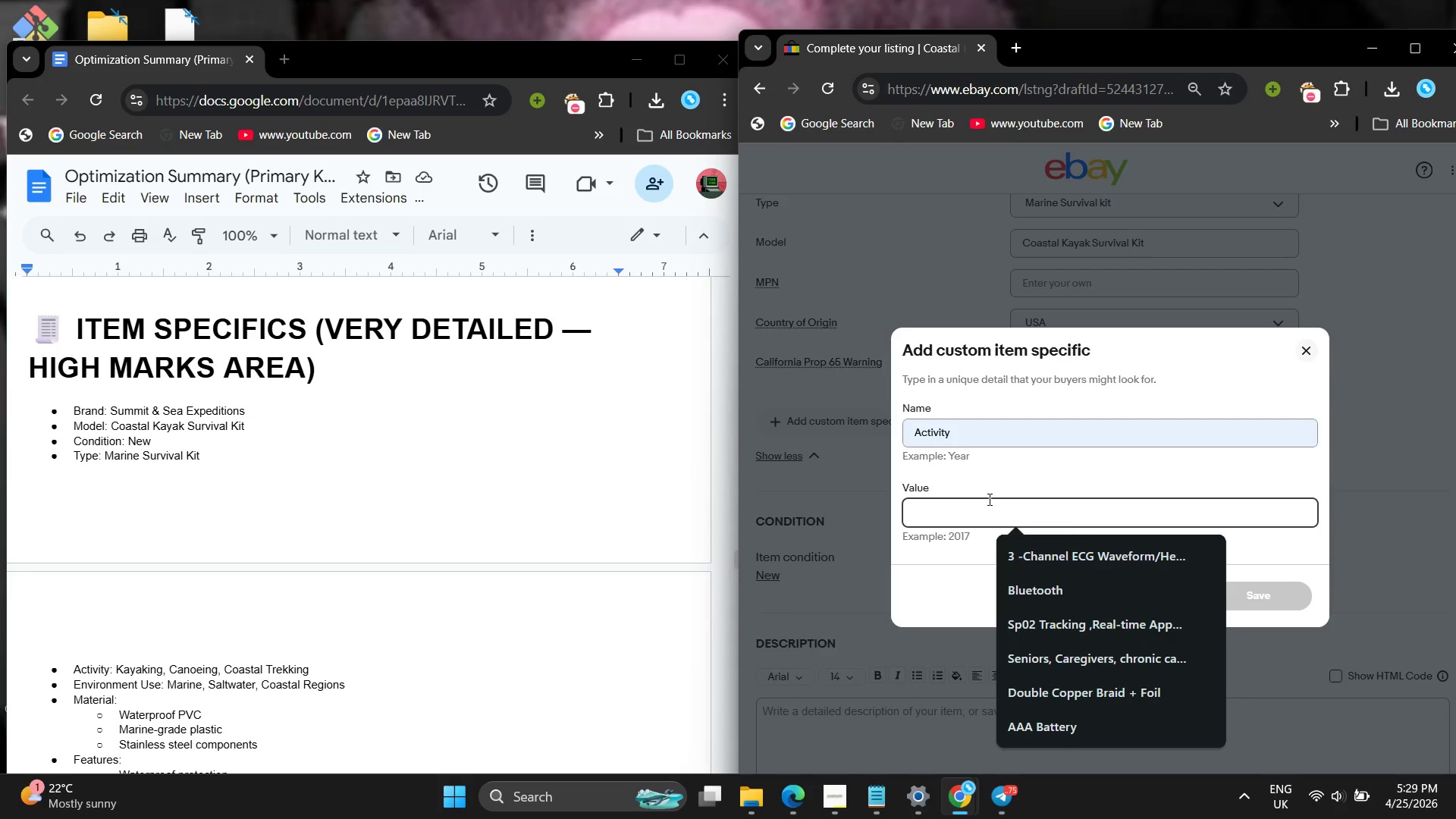 
type(Kataking )
key(Backspace)
key(Backspace)
key(Backspace)
key(Backspace)
key(Backspace)
key(Backspace)
key(Backspace)
type(yaking , Canoeing , Coastal Trekking )
 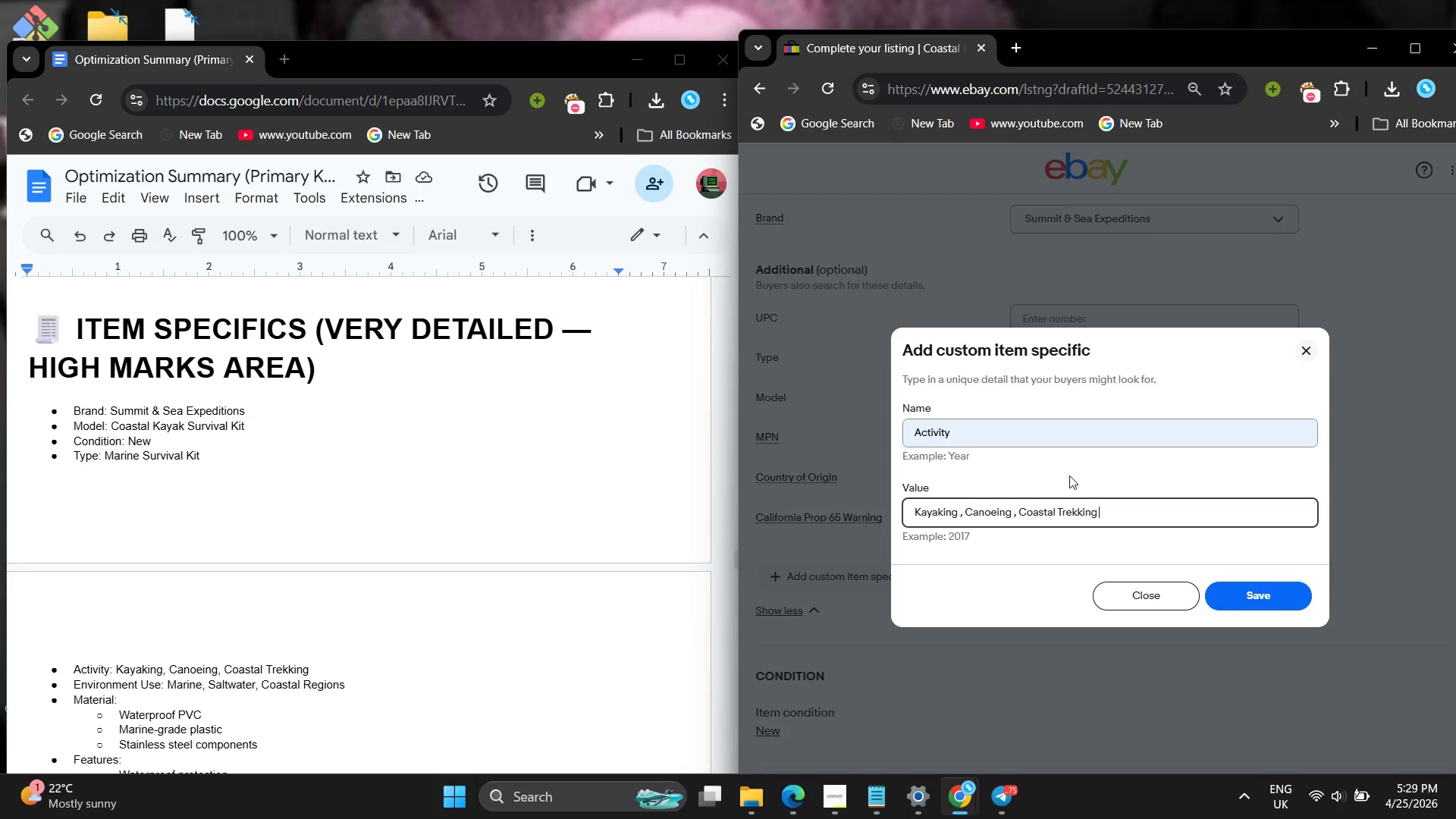 
left_click([1272, 586])
 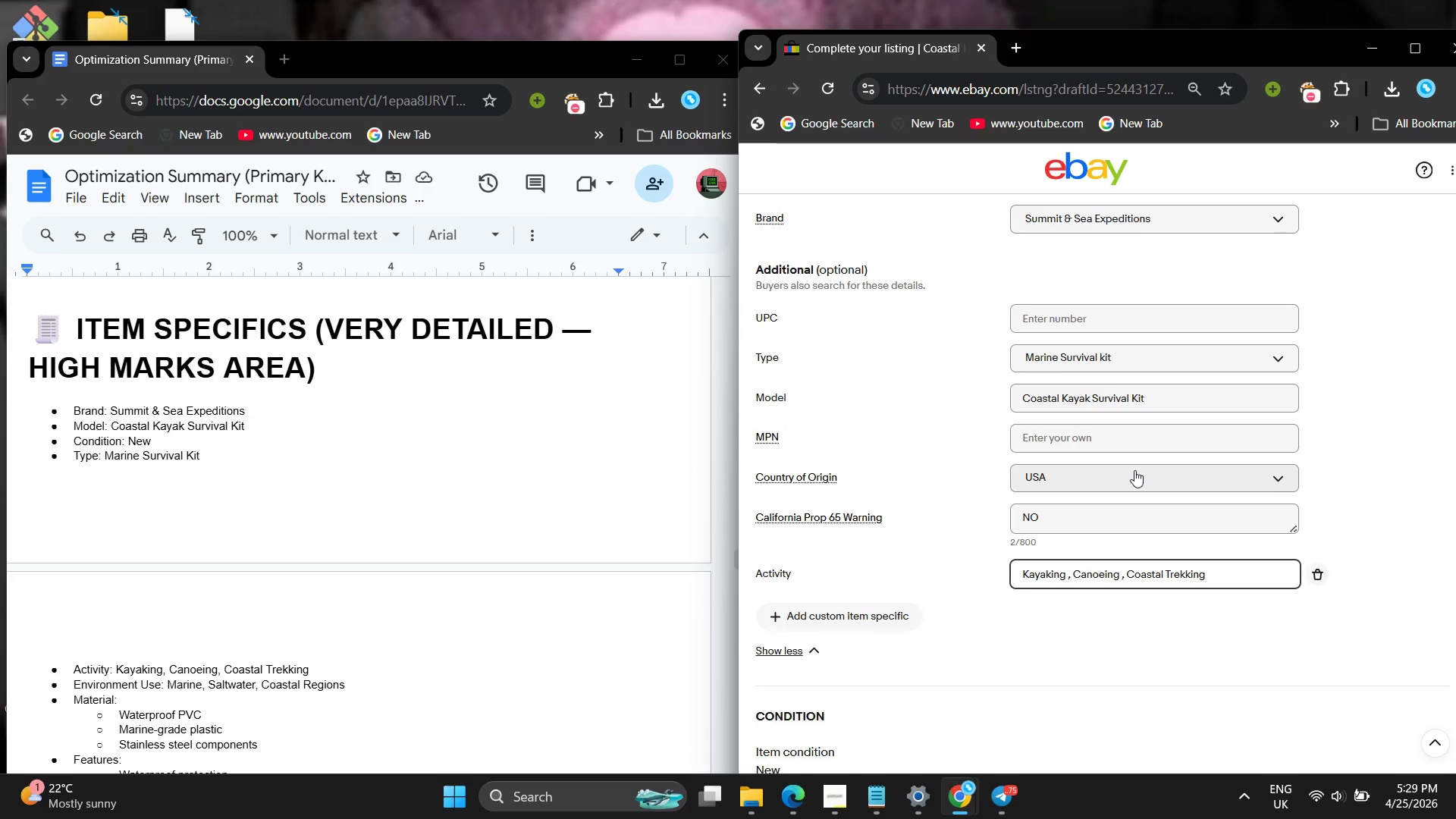 
scroll: coordinate [1134, 470], scroll_direction: down, amount: 1.0
 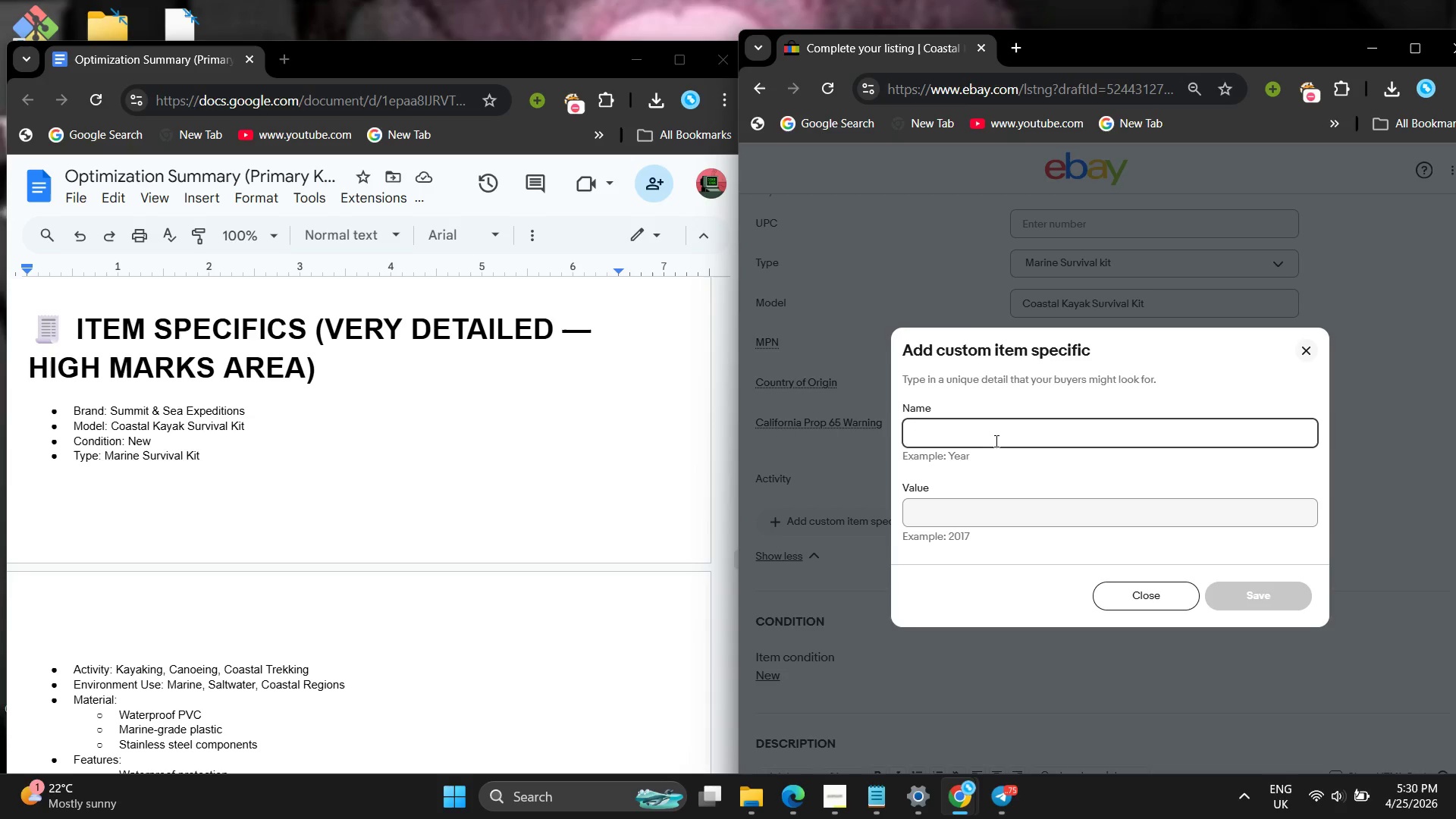 
wait(5.68)
 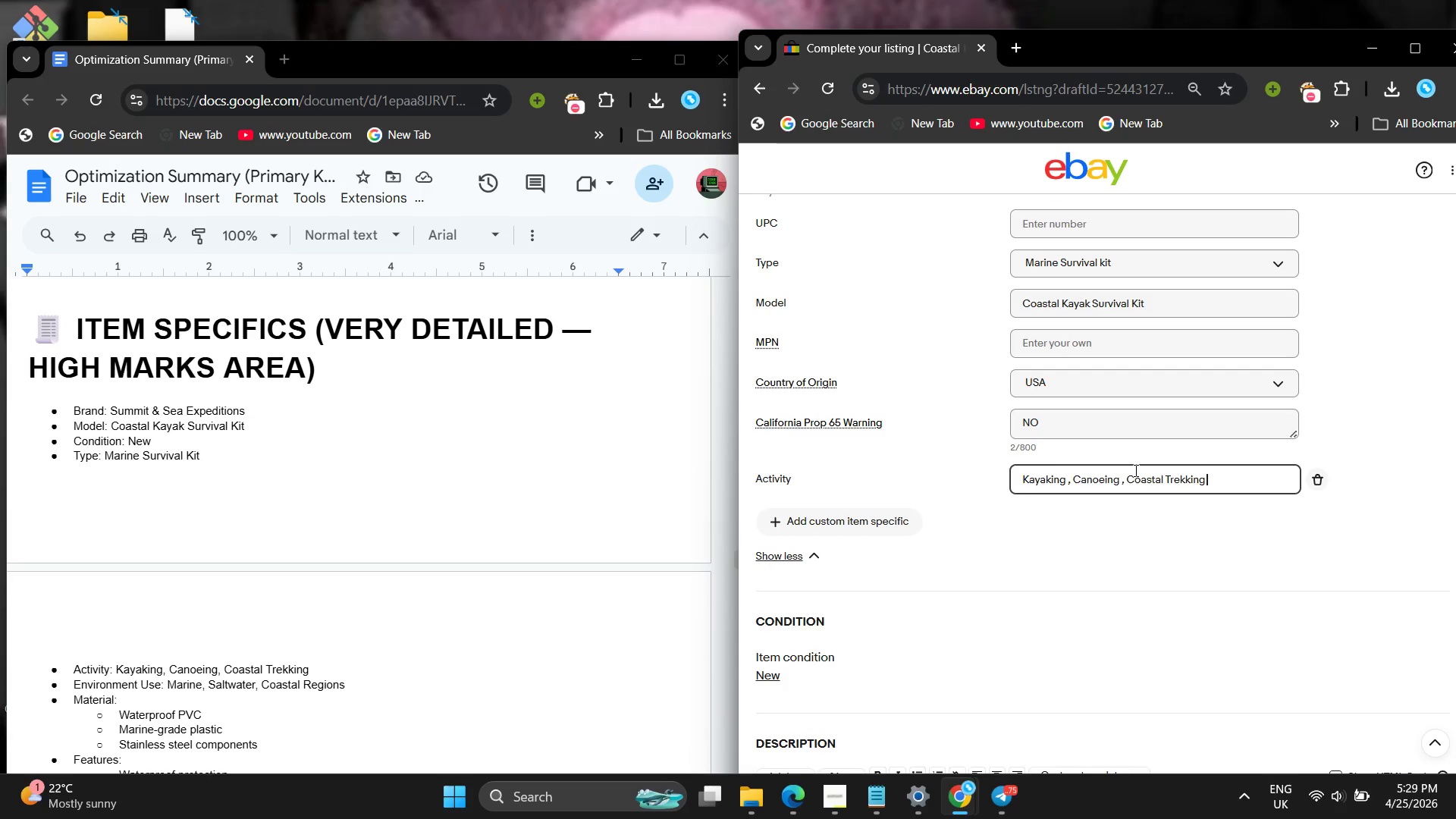 
left_click([834, 814])